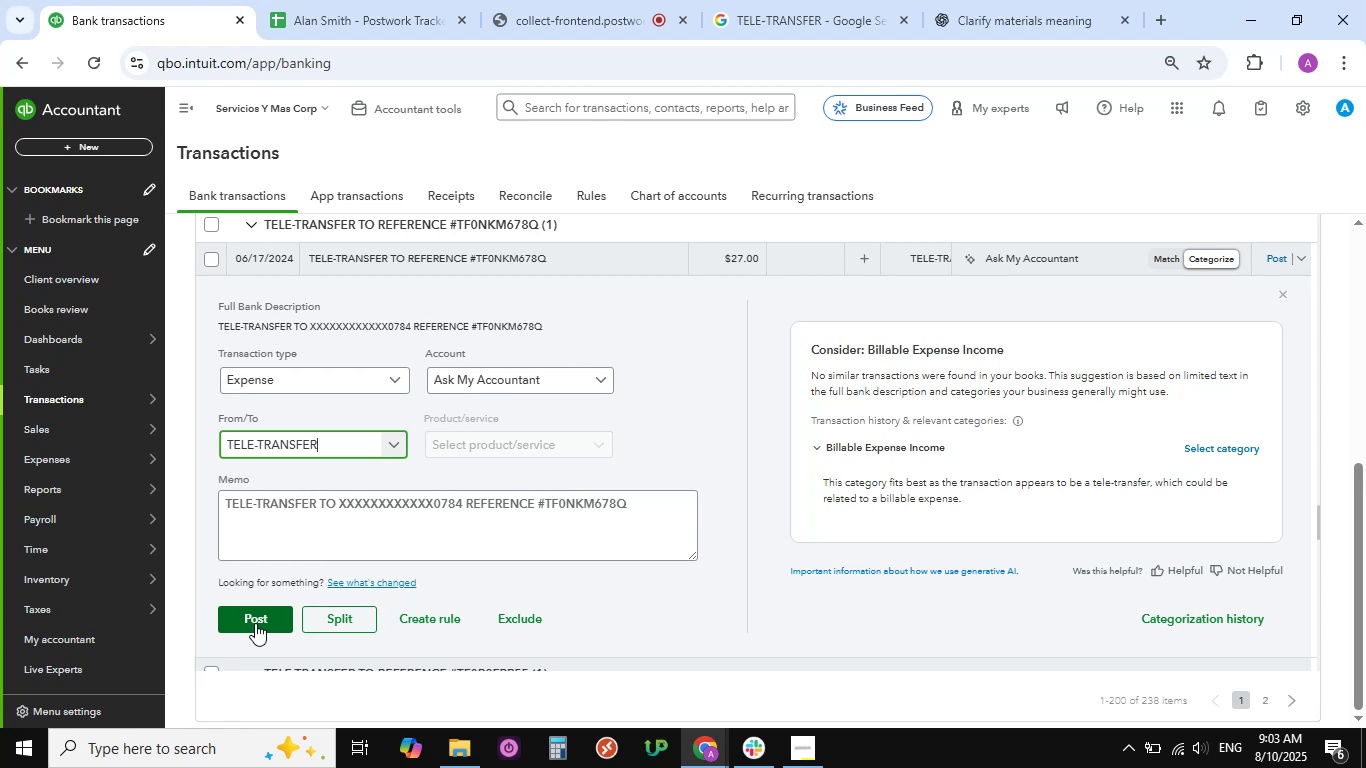 
wait(19.59)
 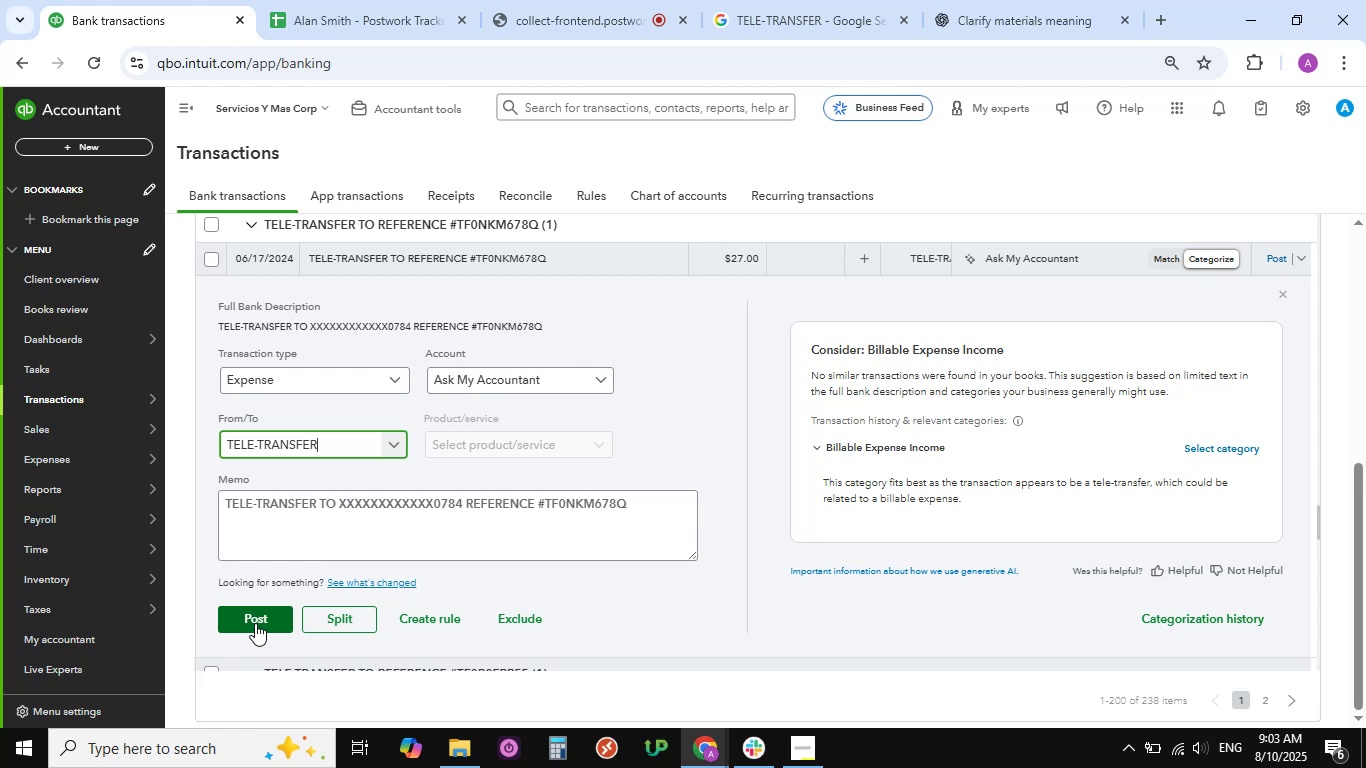 
left_click([255, 623])
 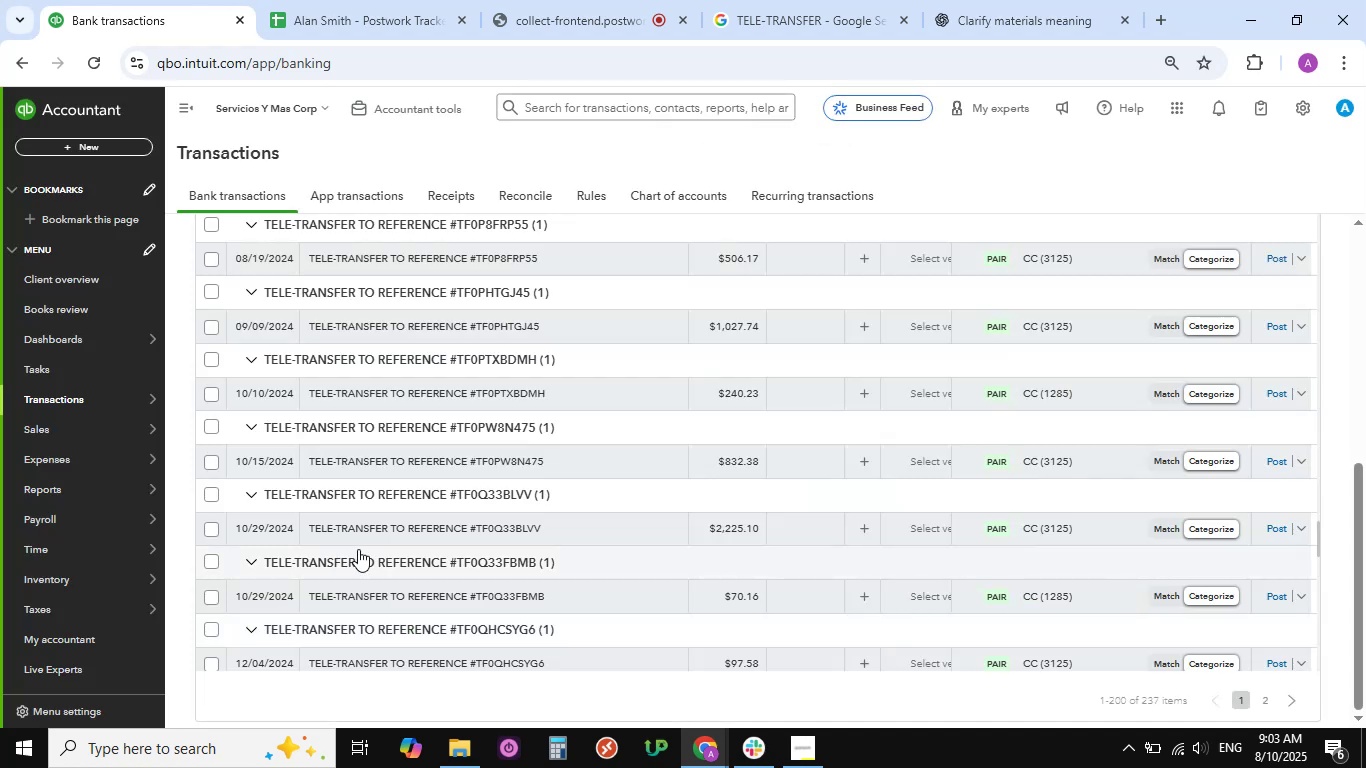 
wait(12.65)
 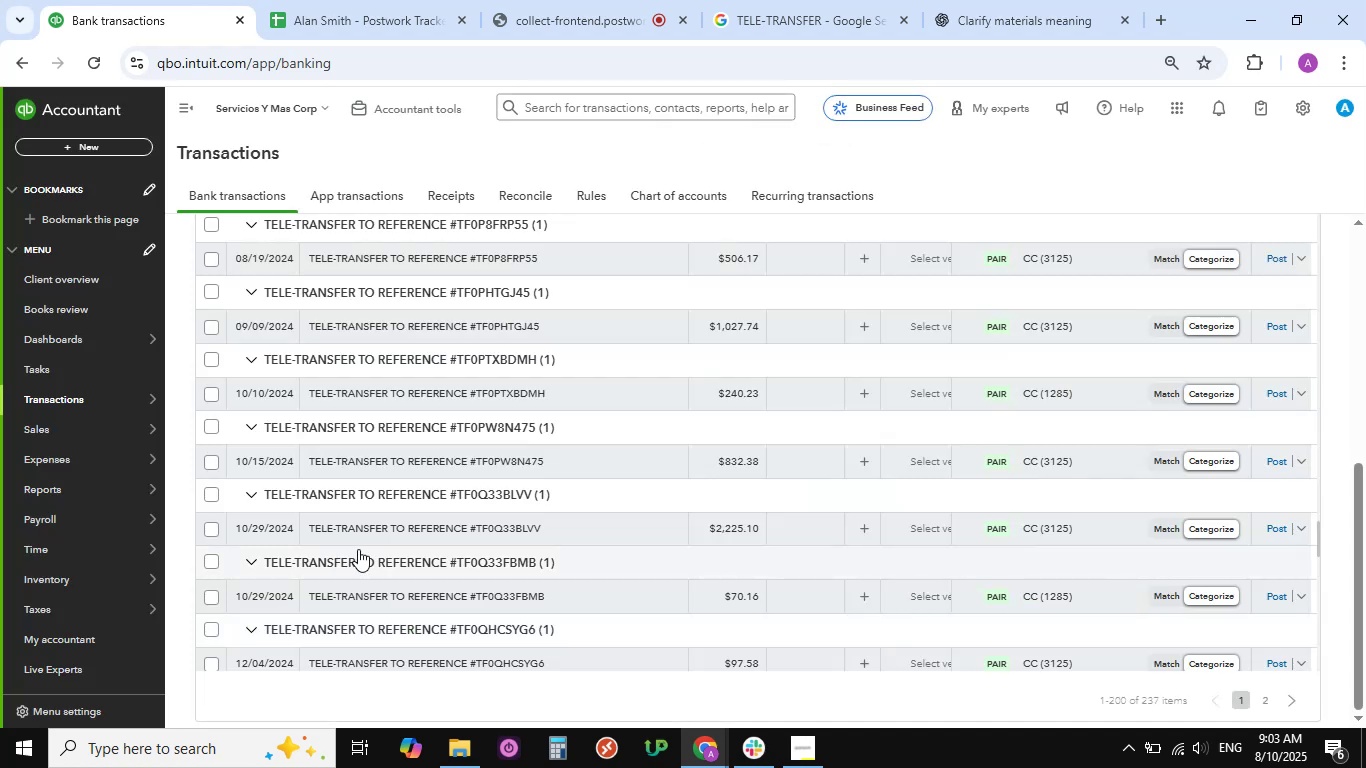 
scroll: coordinate [338, 489], scroll_direction: up, amount: 4.0
 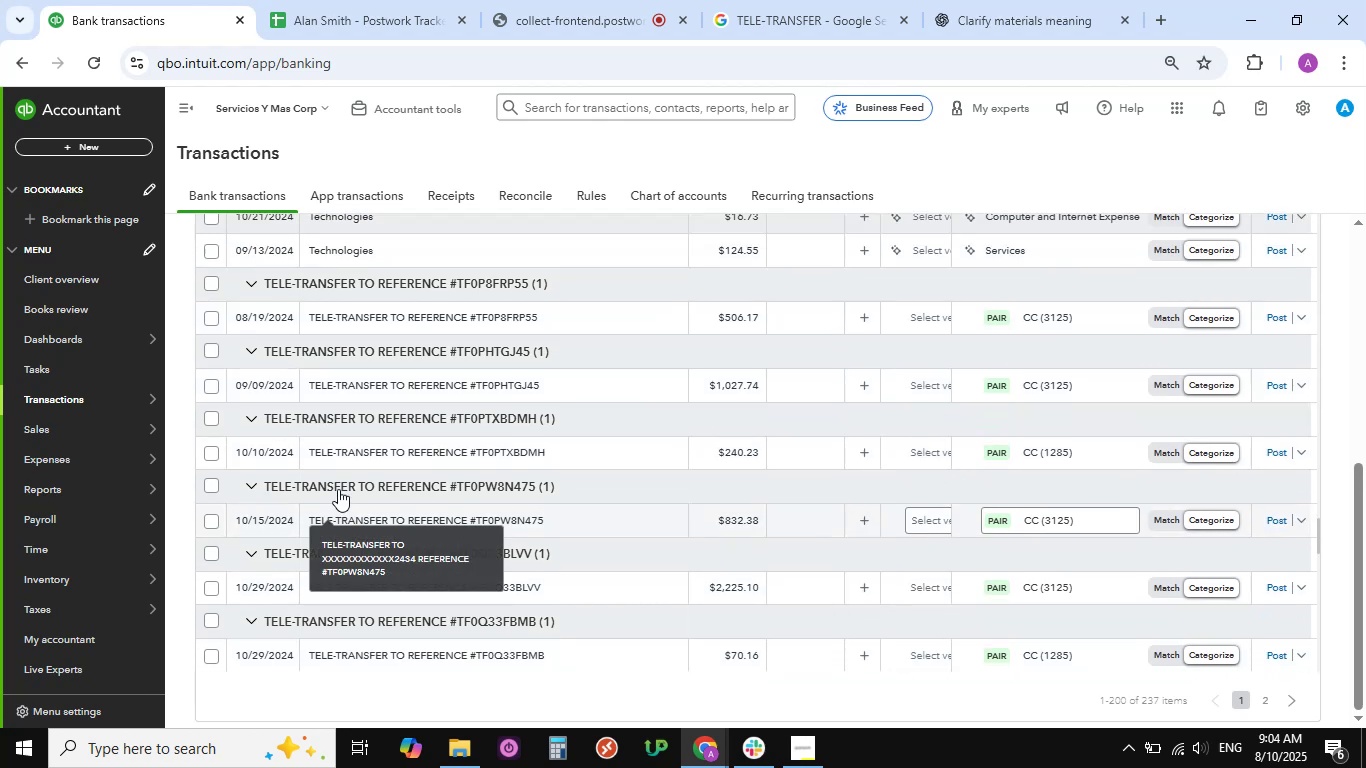 
mouse_move([388, 442])
 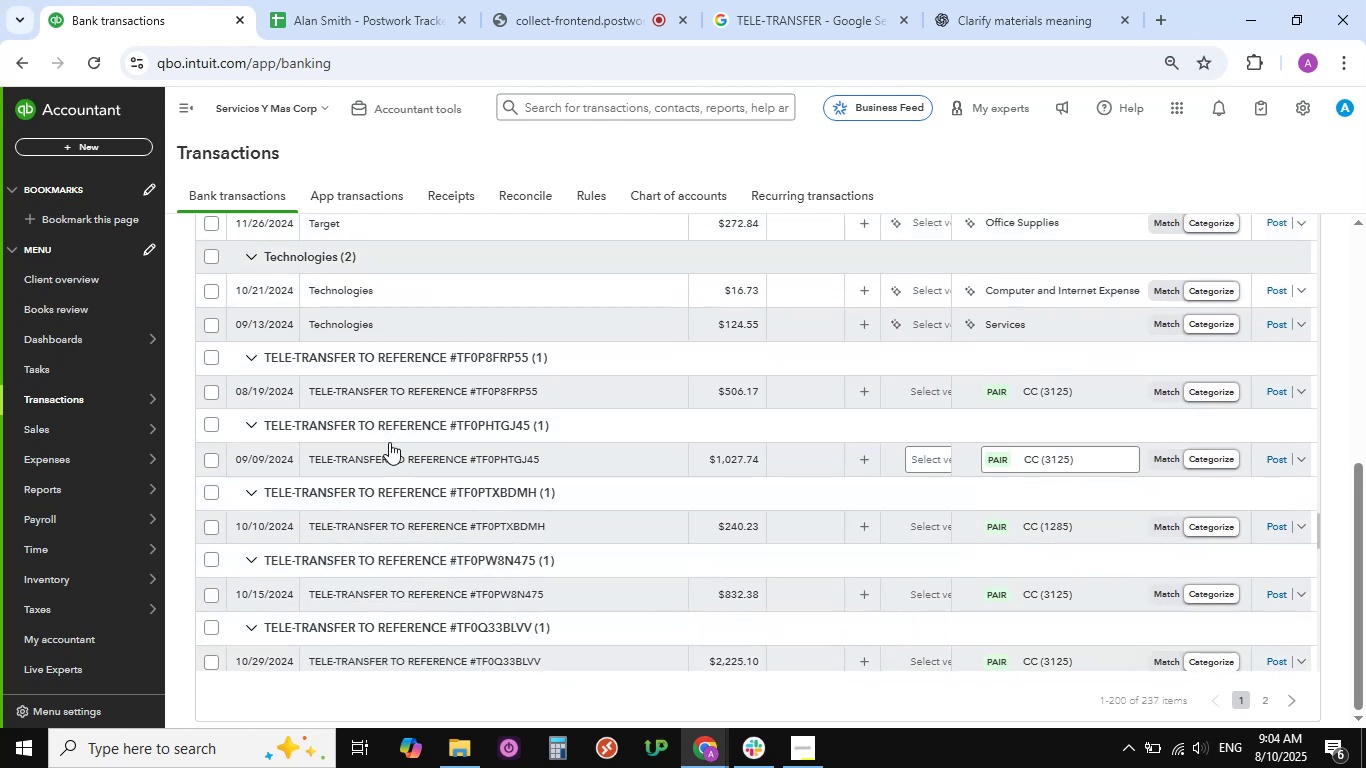 
scroll: coordinate [389, 442], scroll_direction: up, amount: 1.0
 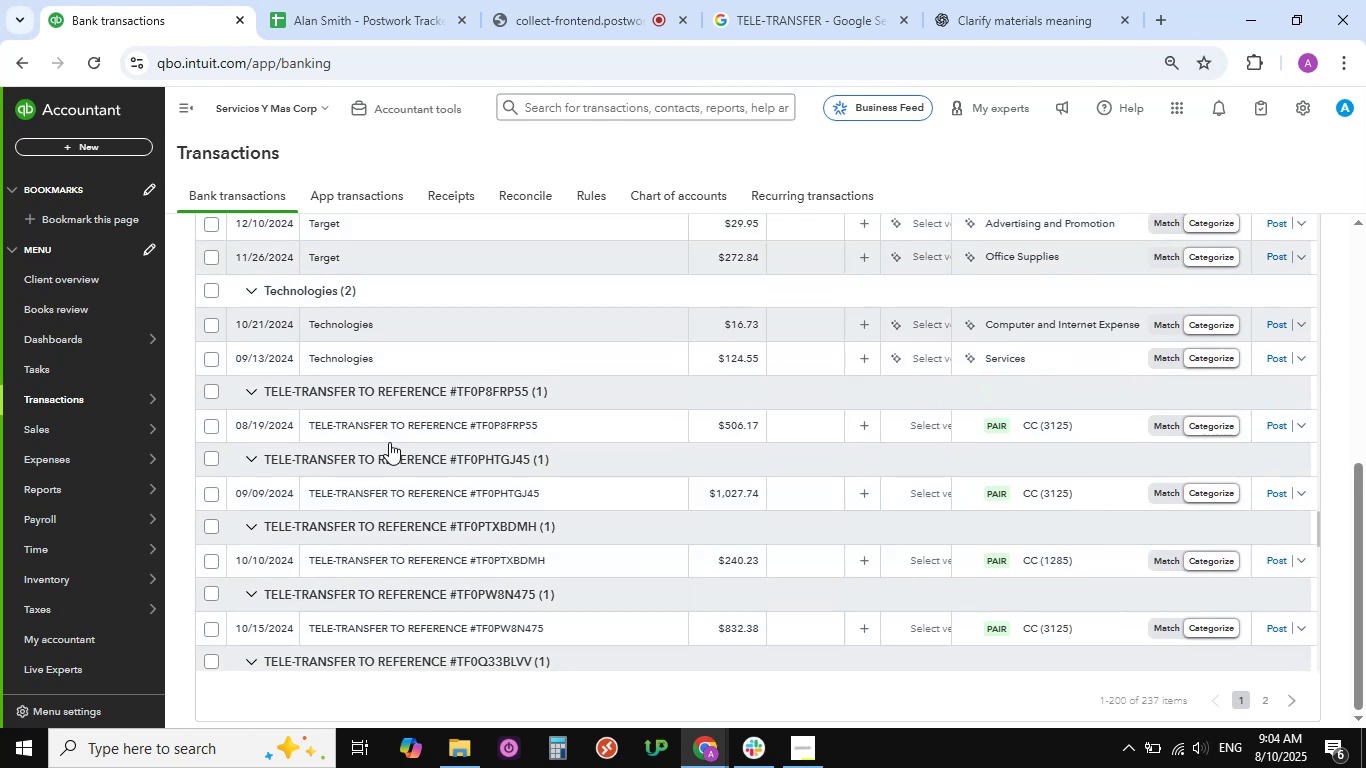 
scroll: coordinate [389, 442], scroll_direction: down, amount: 1.0
 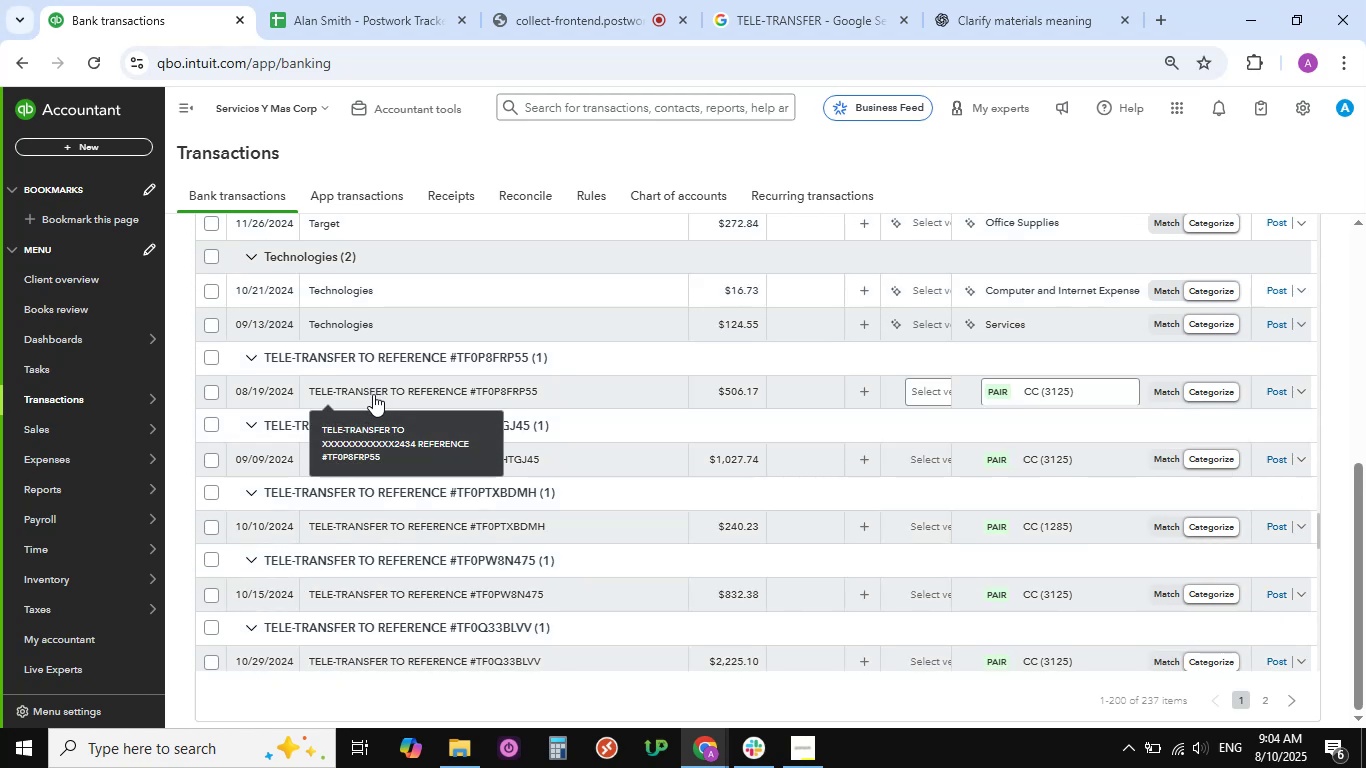 
left_click([374, 391])
 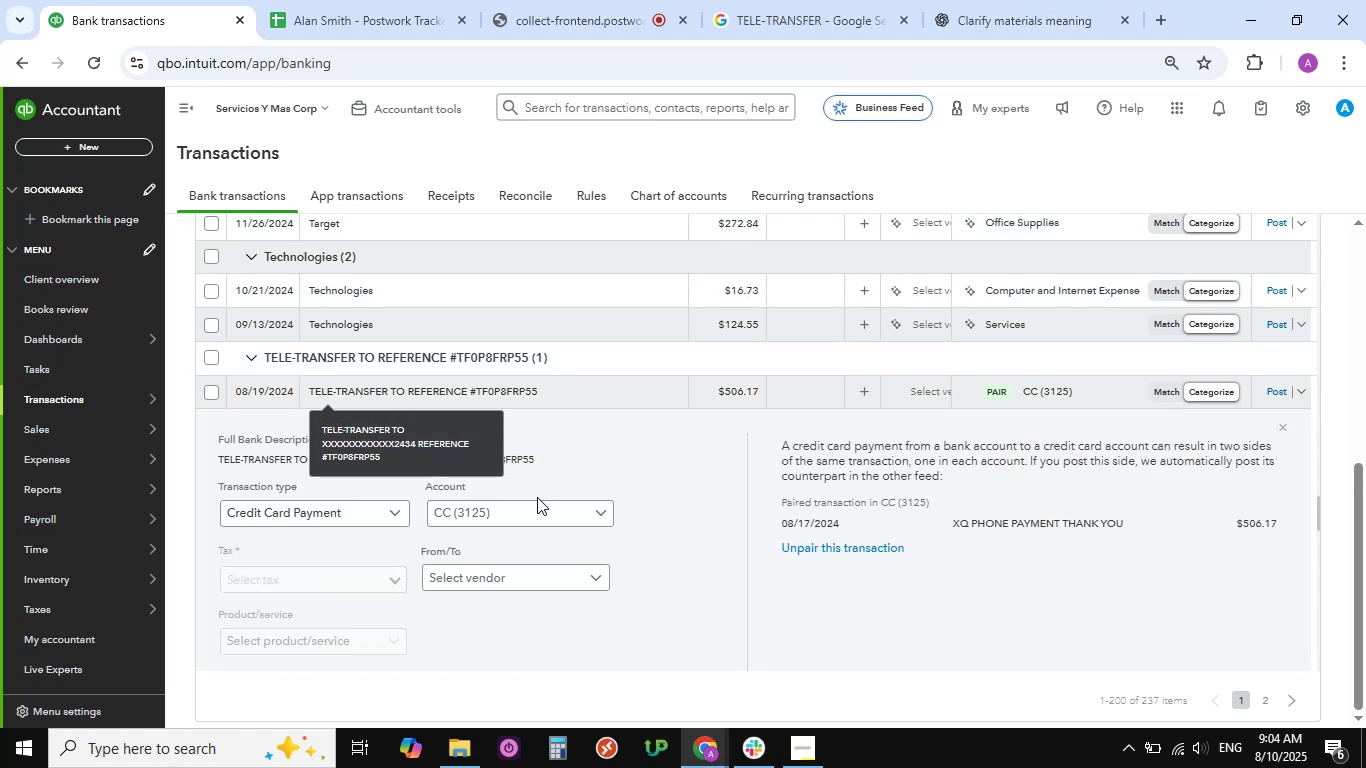 
left_click([602, 517])
 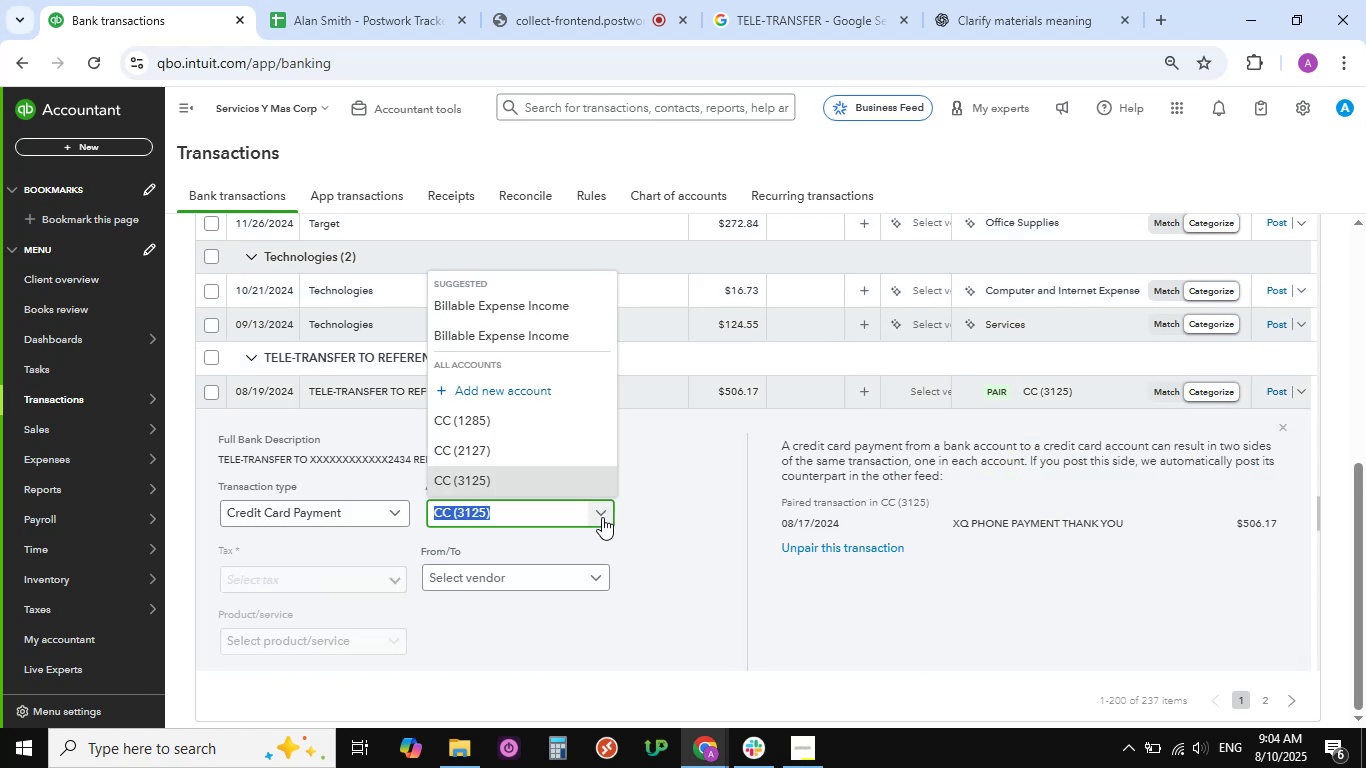 
scroll: coordinate [541, 441], scroll_direction: down, amount: 1.0
 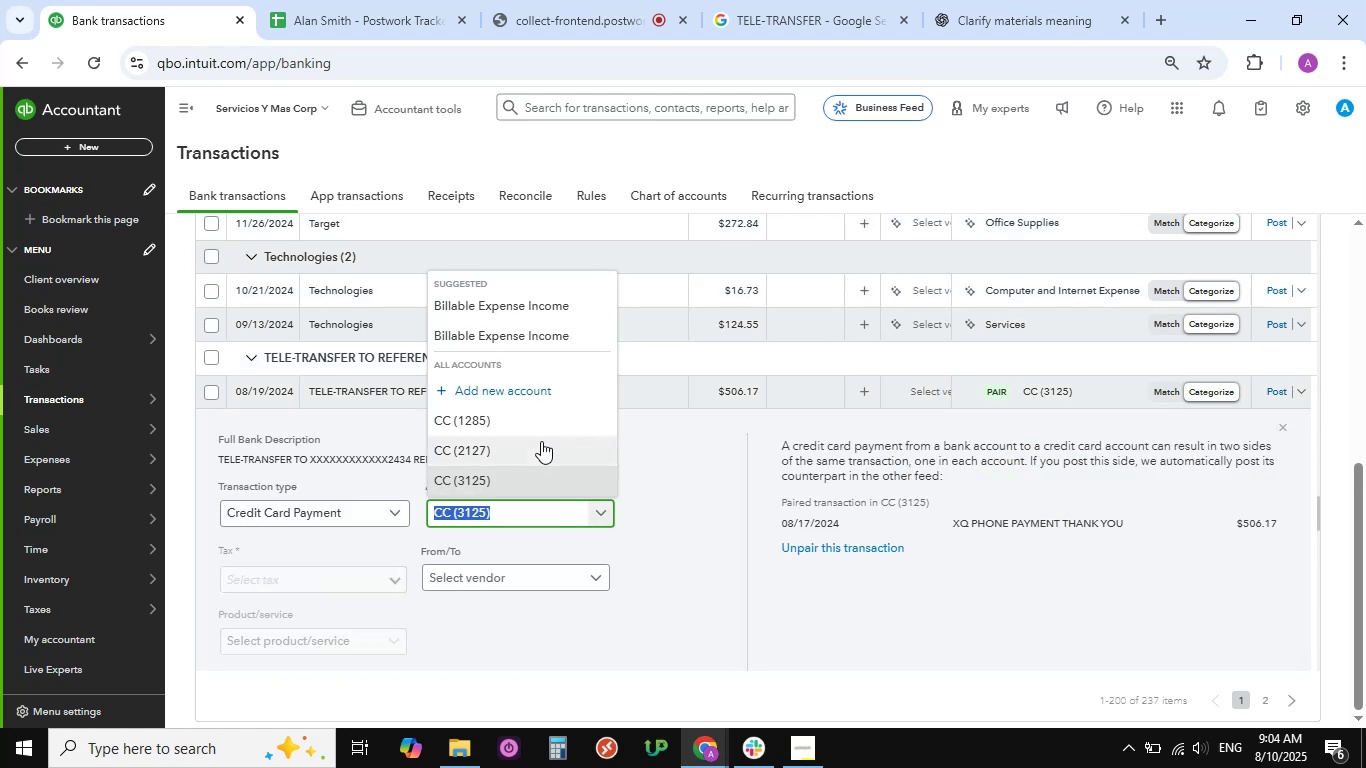 
left_click([671, 546])
 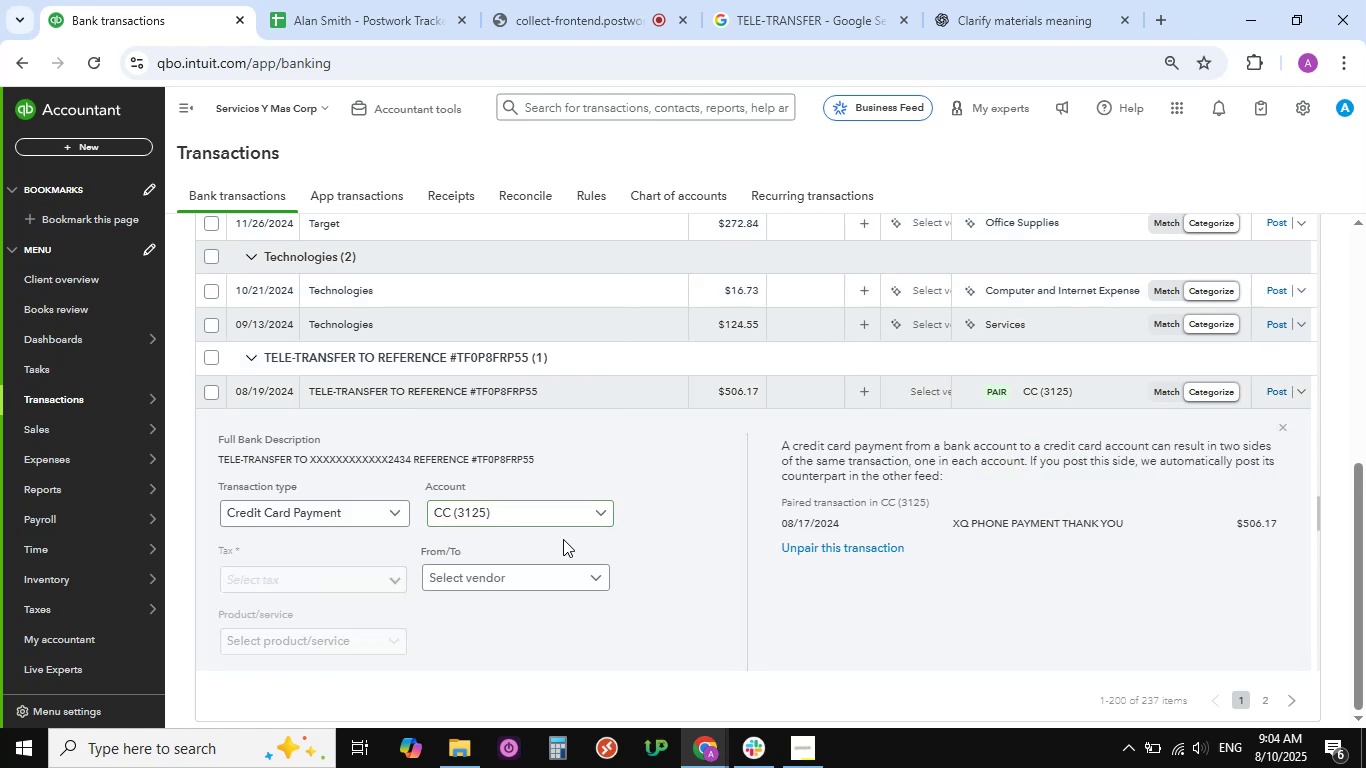 
left_click([394, 515])
 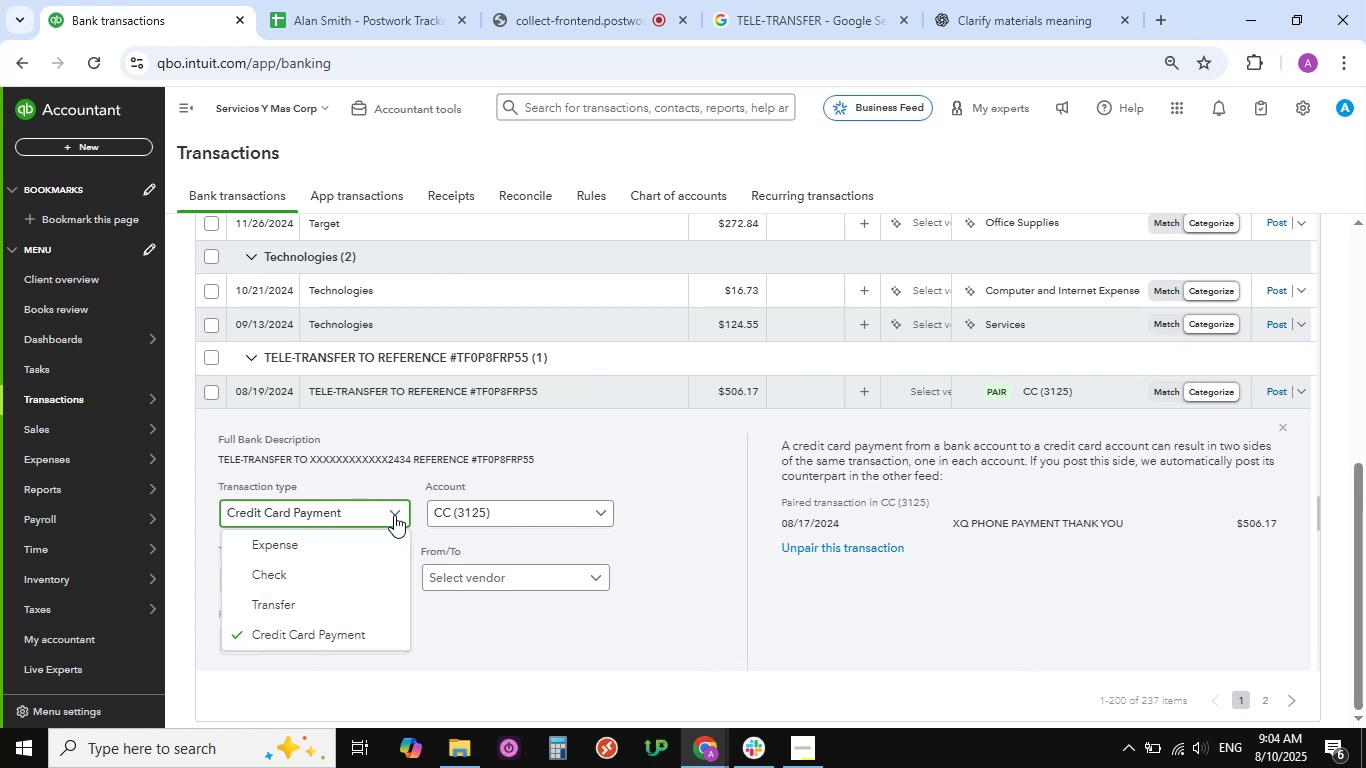 
left_click([312, 546])
 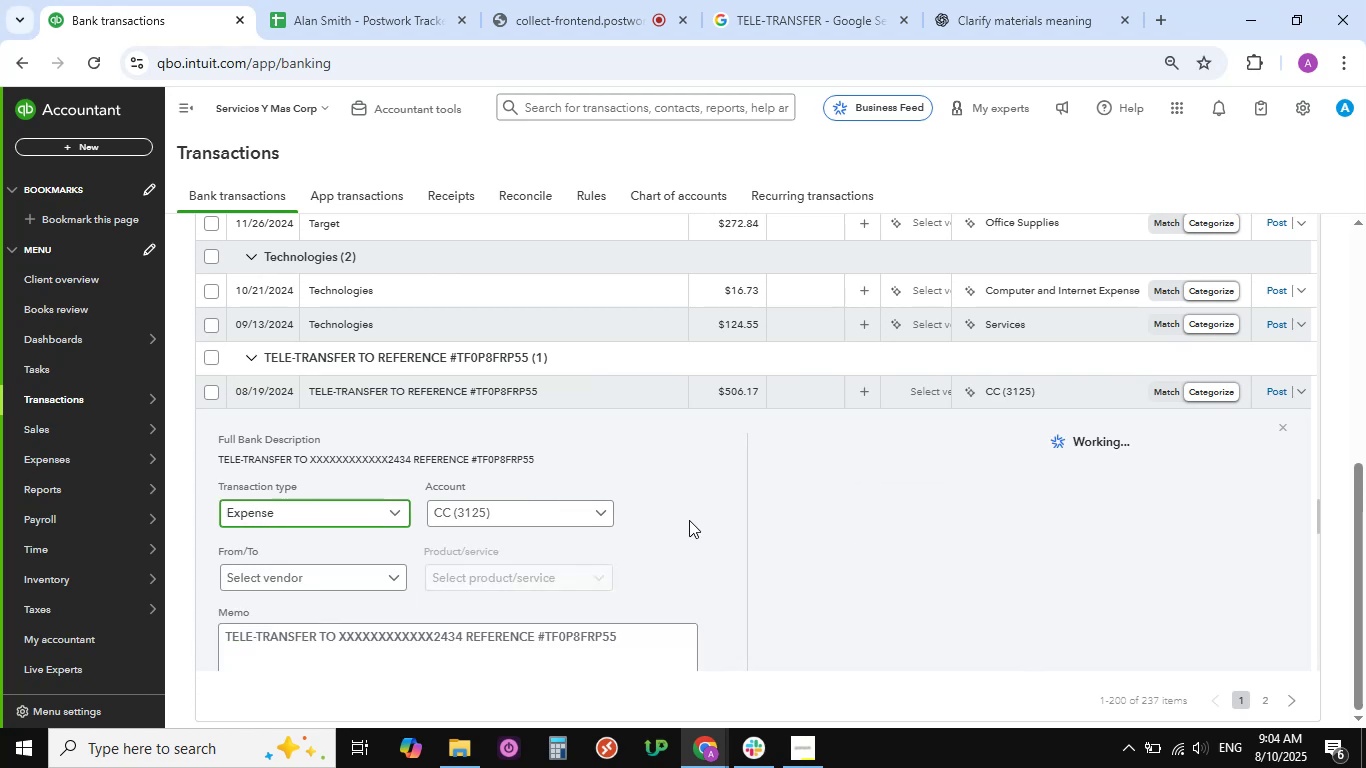 
left_click([603, 515])
 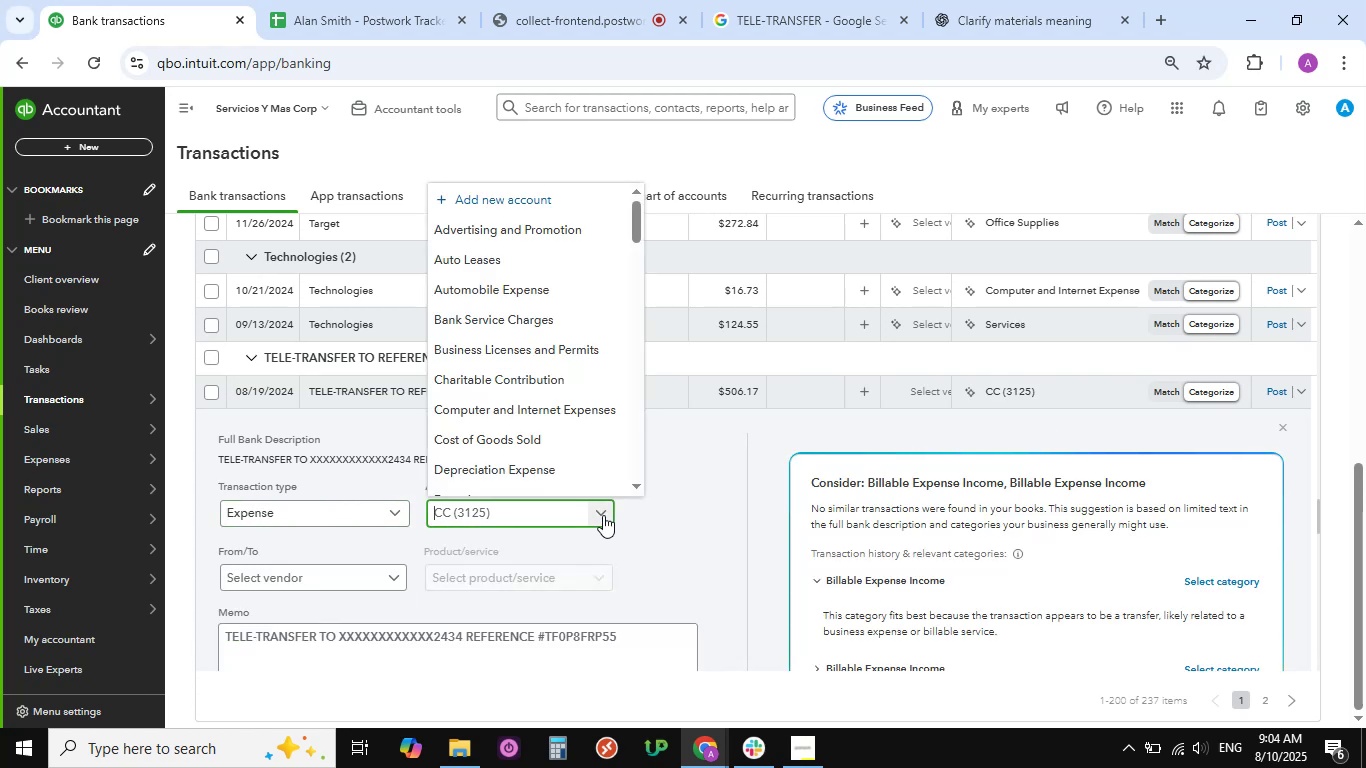 
scroll: coordinate [503, 404], scroll_direction: down, amount: 2.0
 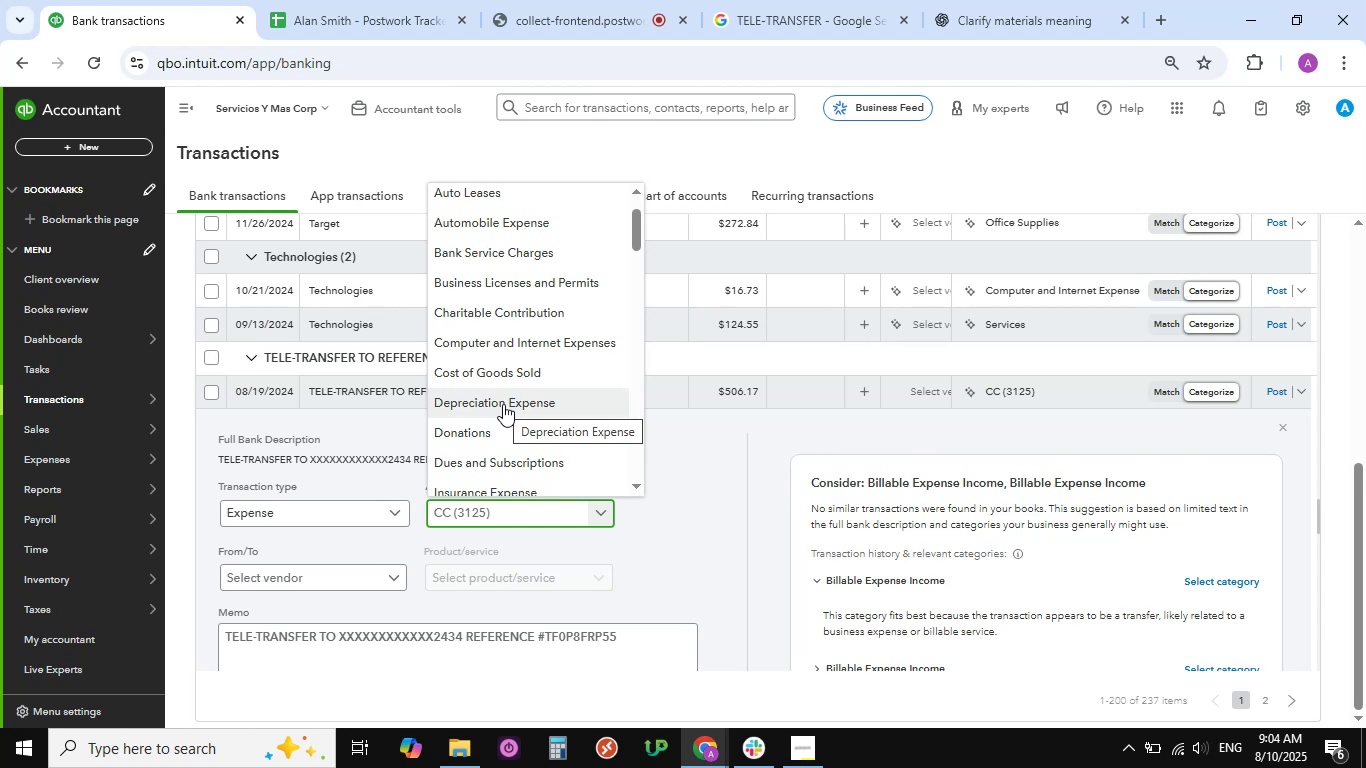 
wait(13.91)
 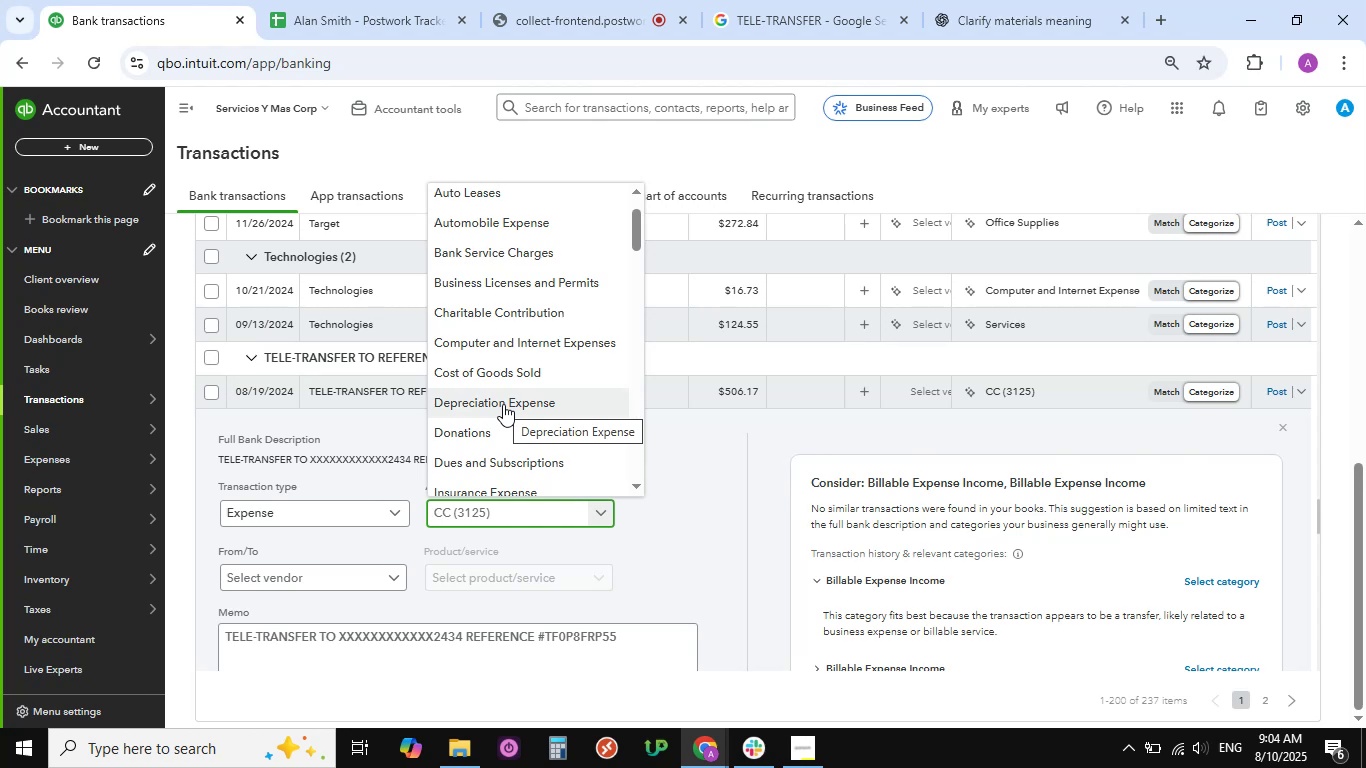 
scroll: coordinate [503, 404], scroll_direction: down, amount: 6.0
 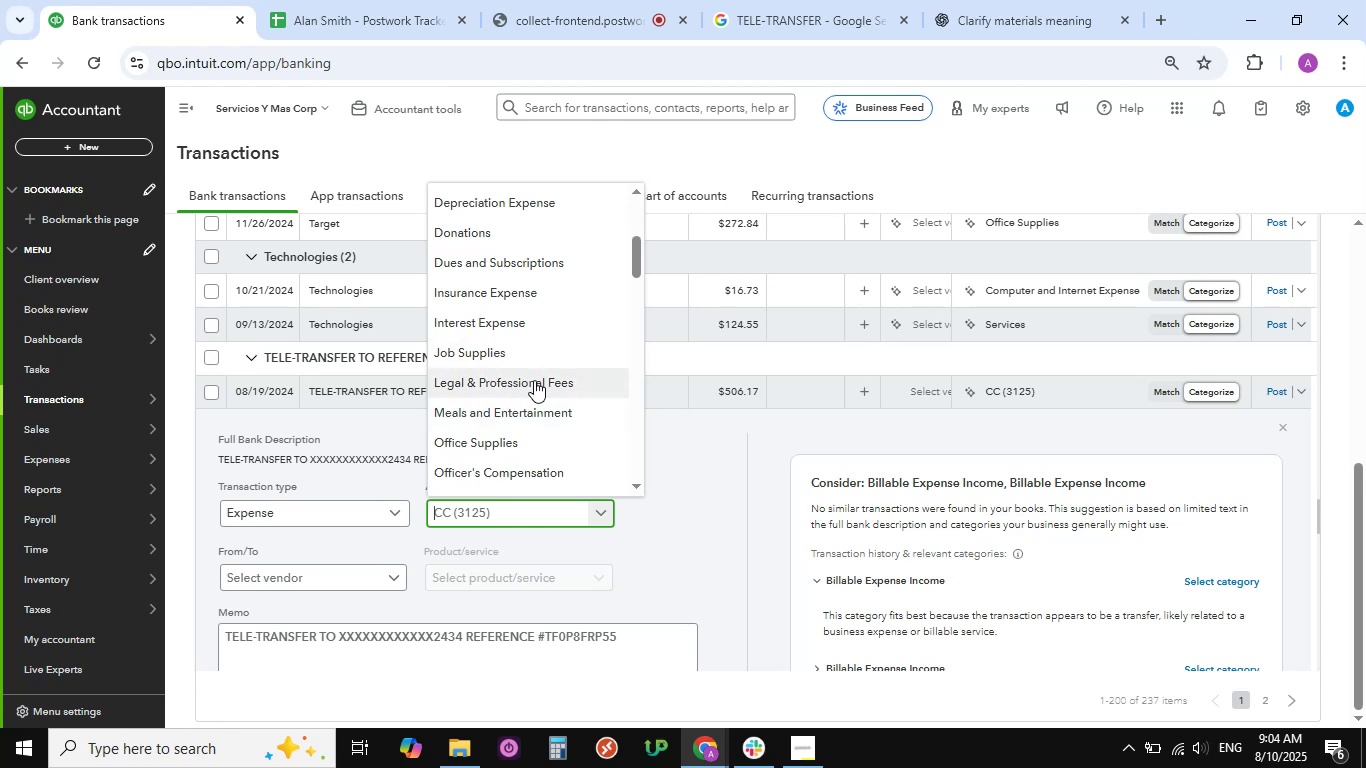 
wait(9.98)
 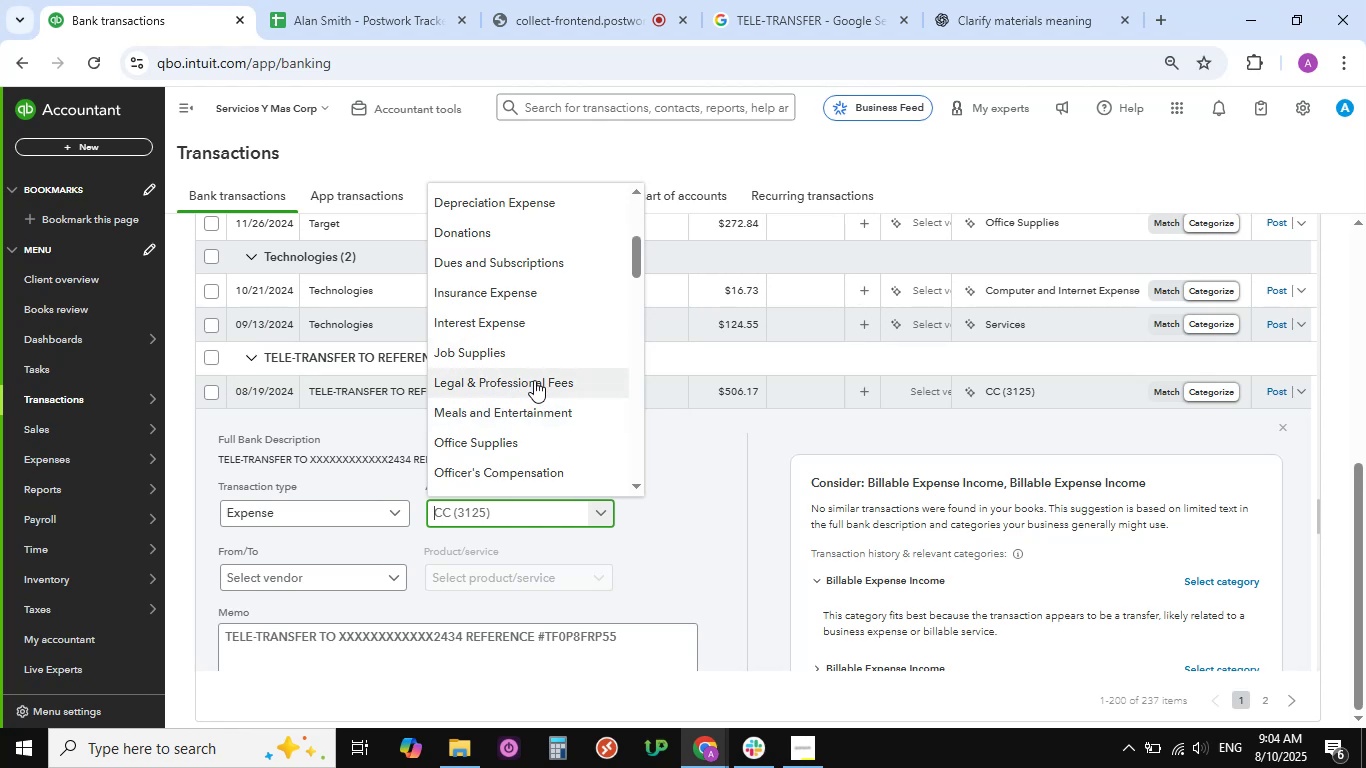 
scroll: coordinate [515, 437], scroll_direction: down, amount: 8.0
 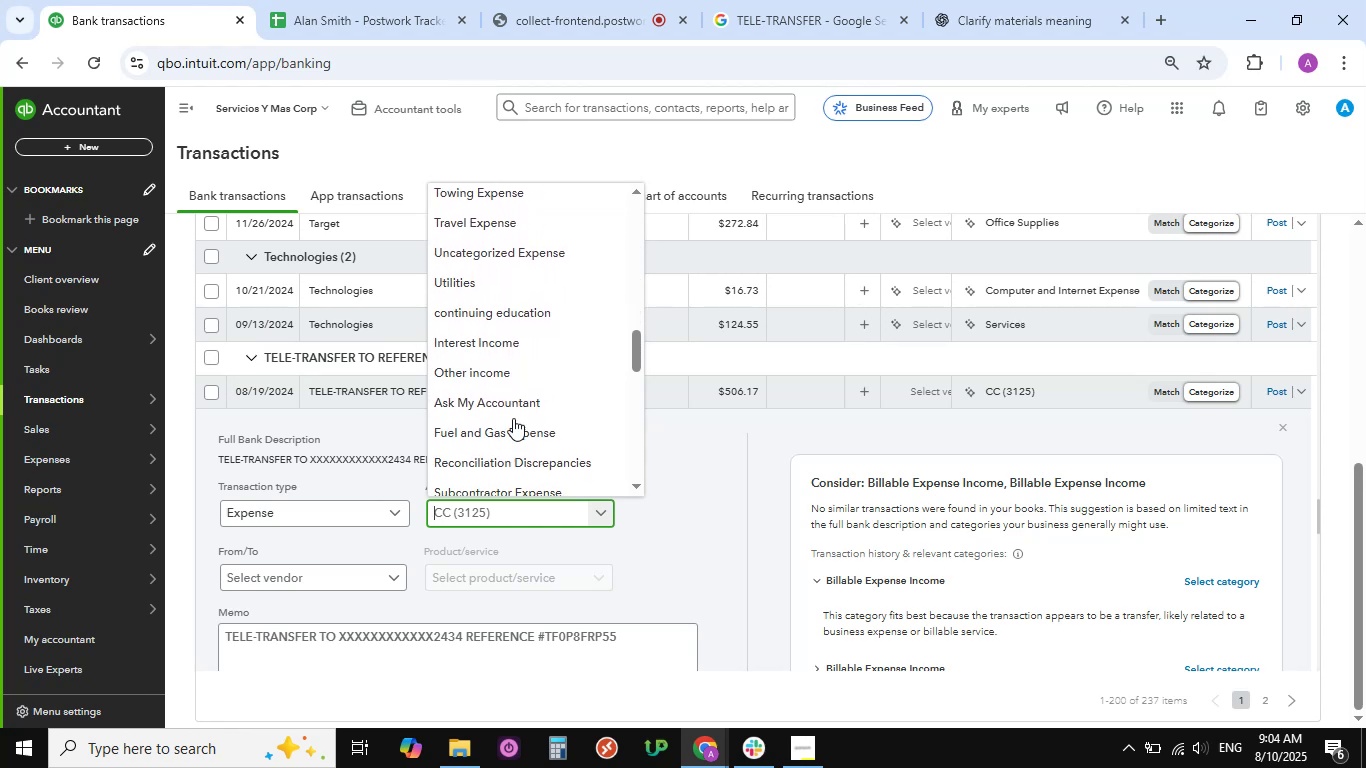 
left_click([510, 405])
 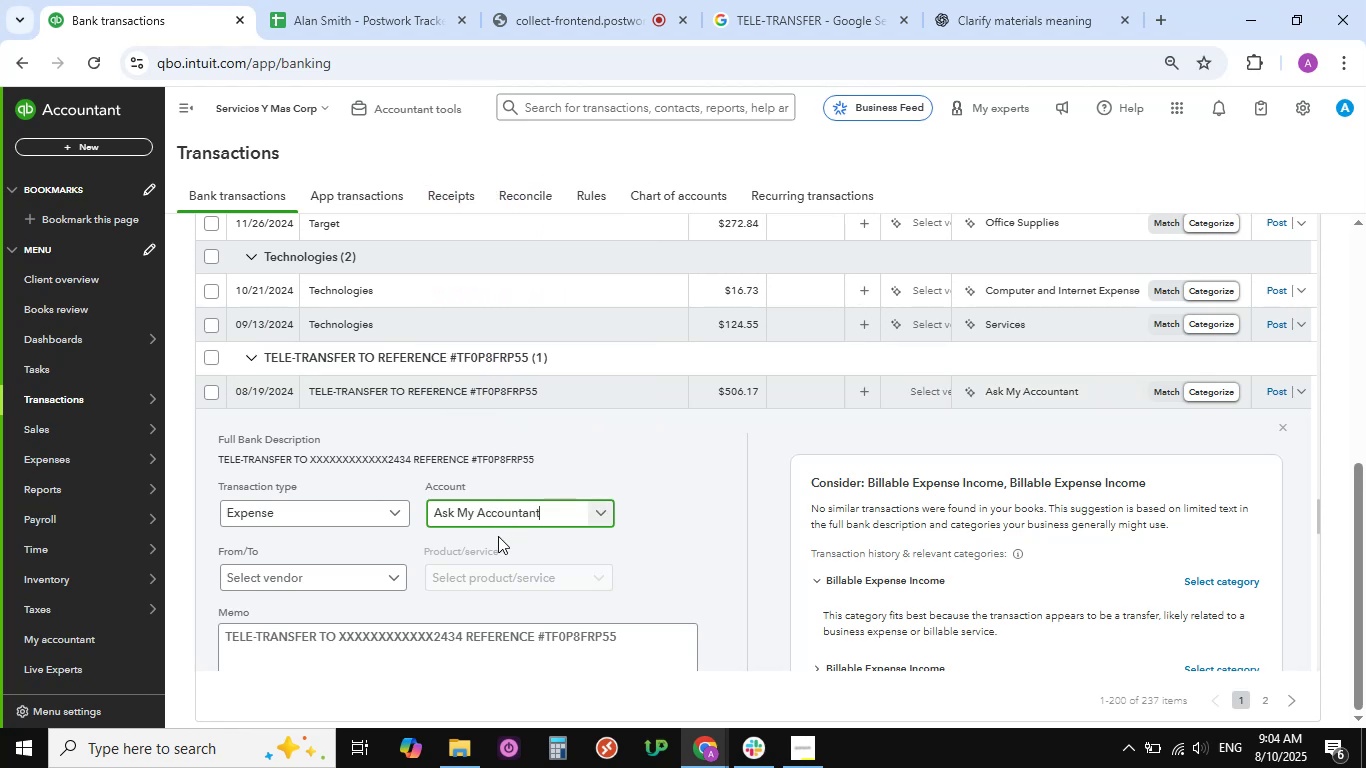 
left_click([391, 580])
 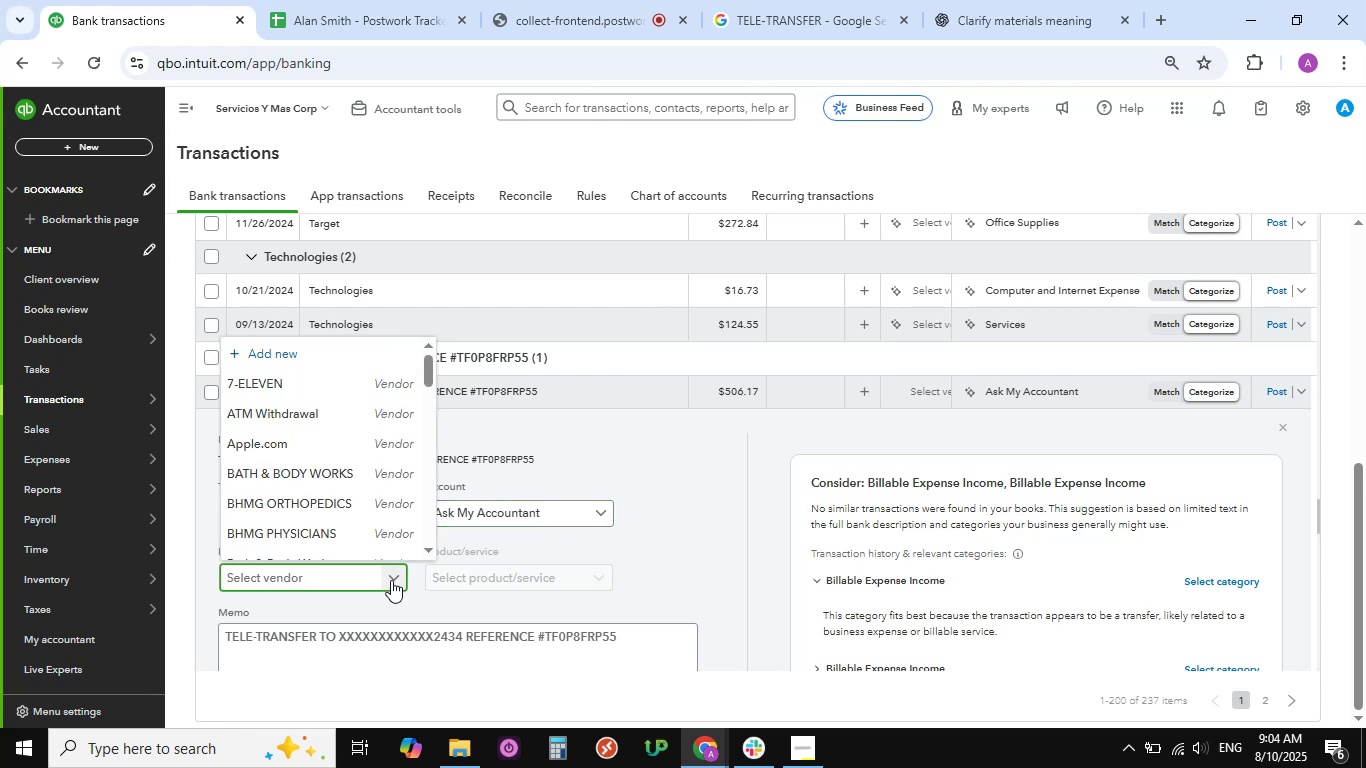 
wait(8.36)
 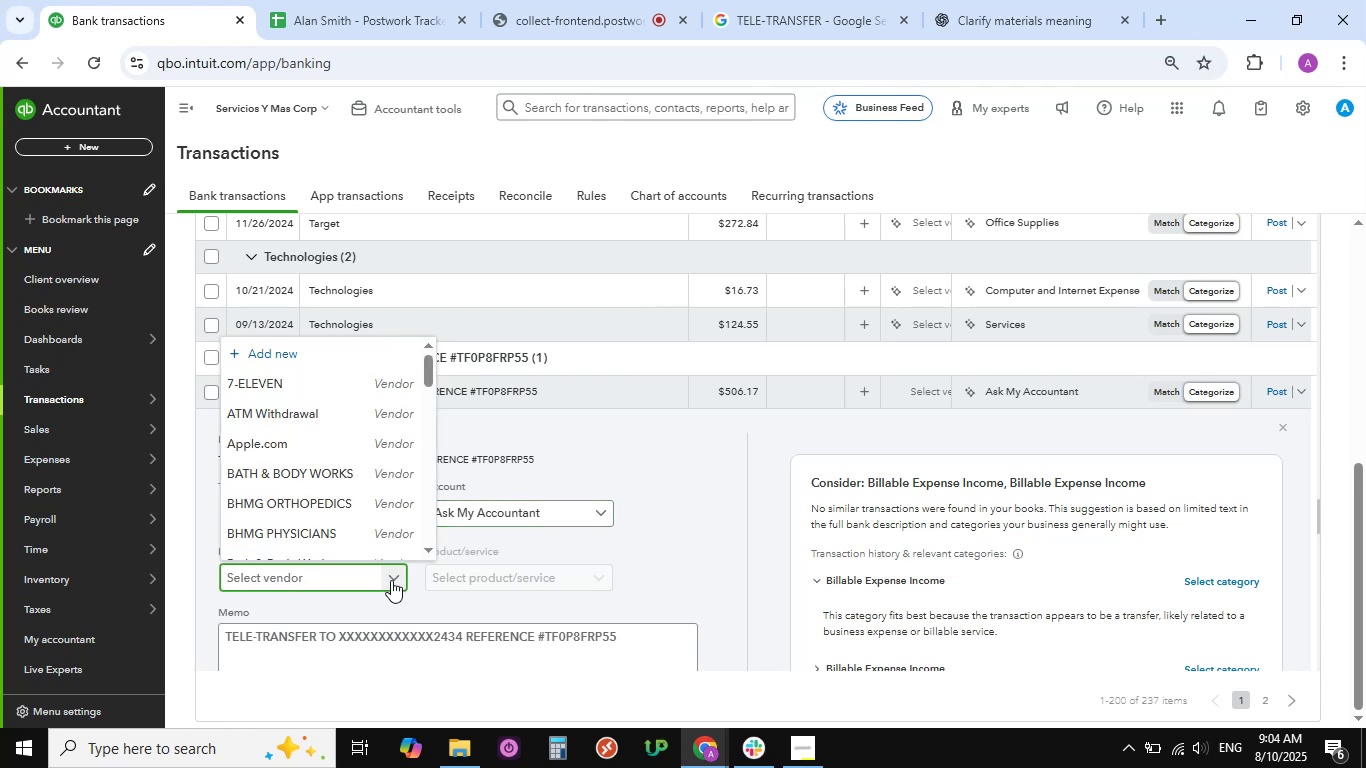 
scroll: coordinate [319, 444], scroll_direction: down, amount: 1.0
 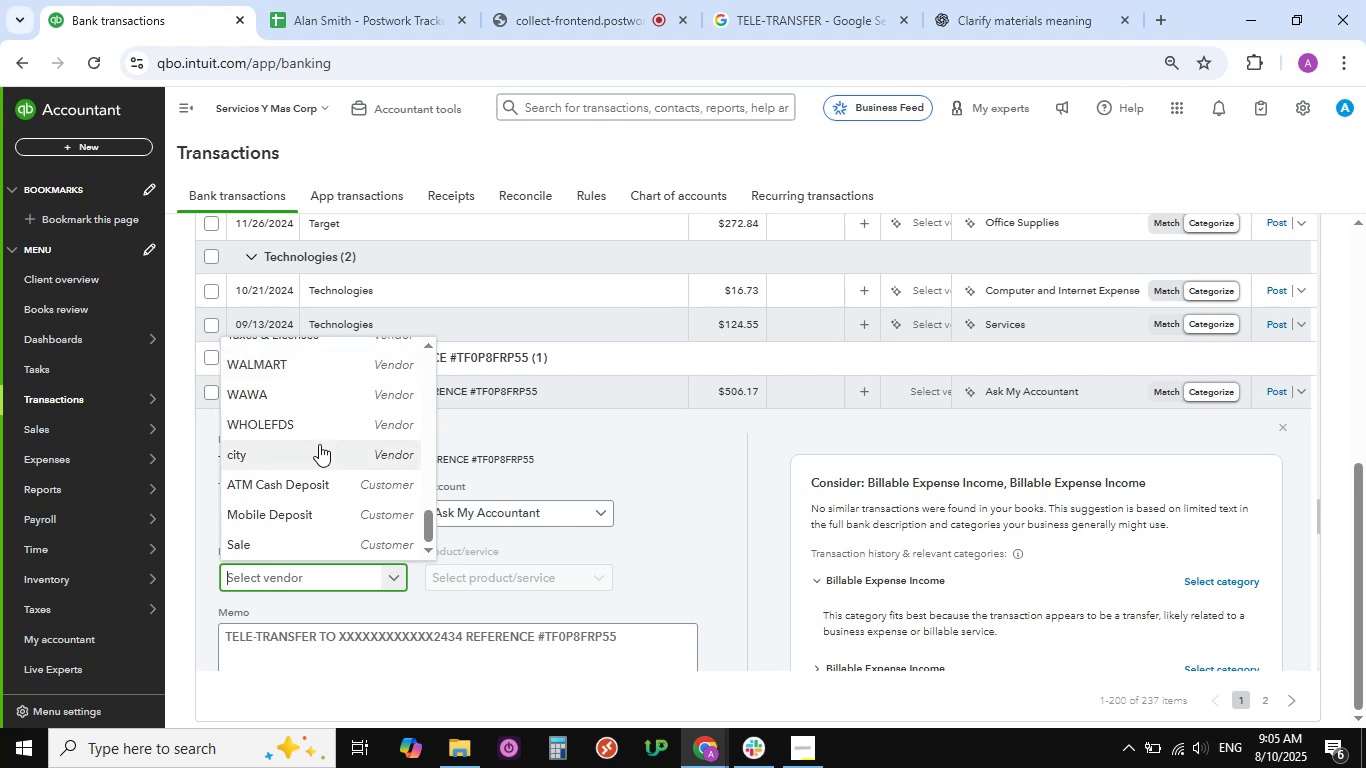 
scroll: coordinate [319, 444], scroll_direction: up, amount: 1.0
 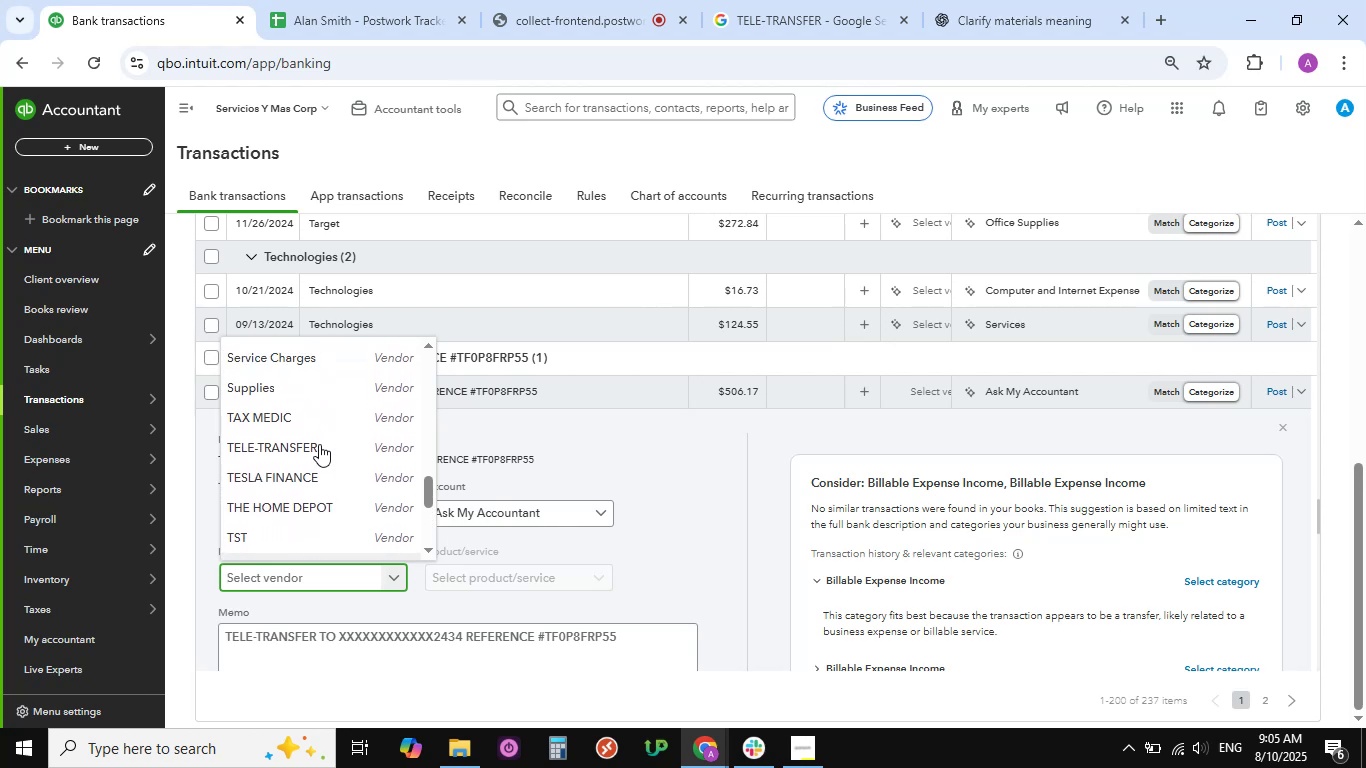 
left_click([319, 444])
 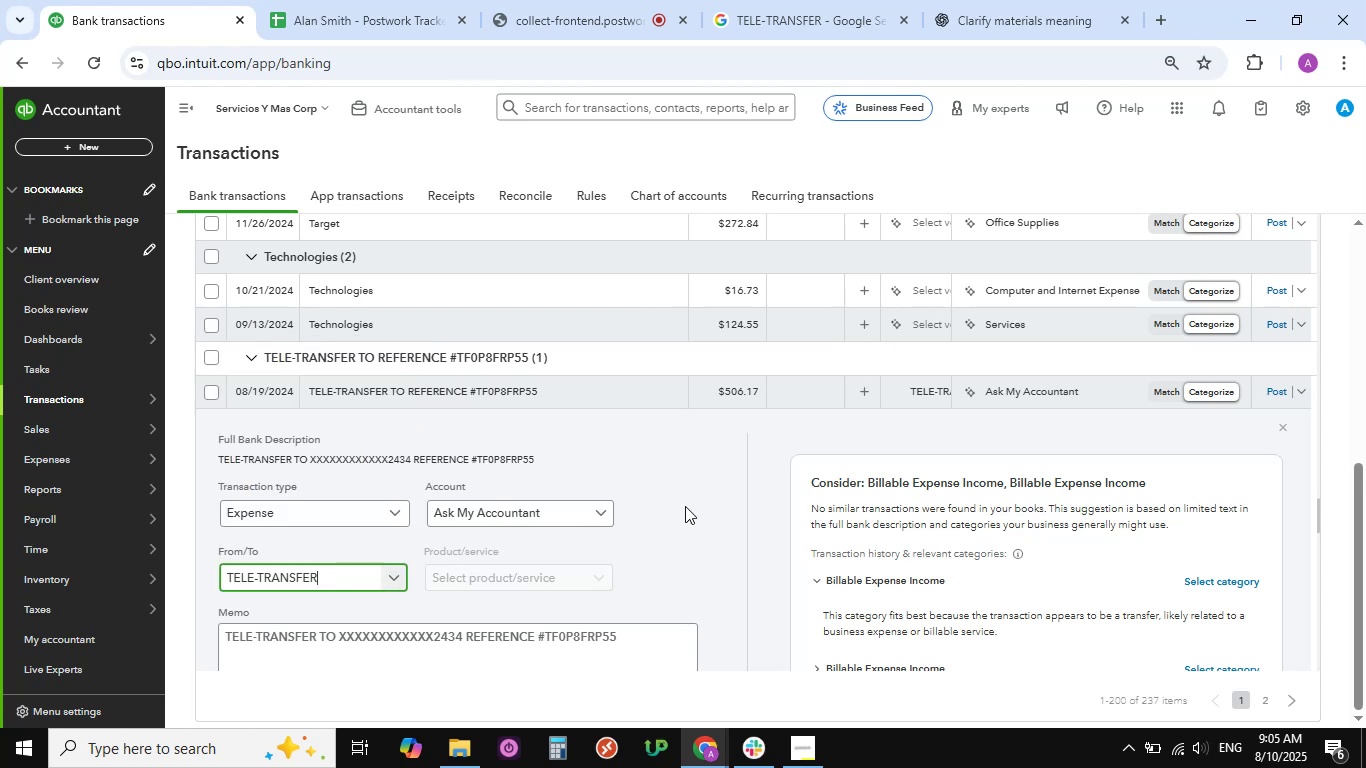 
scroll: coordinate [289, 607], scroll_direction: down, amount: 7.0
 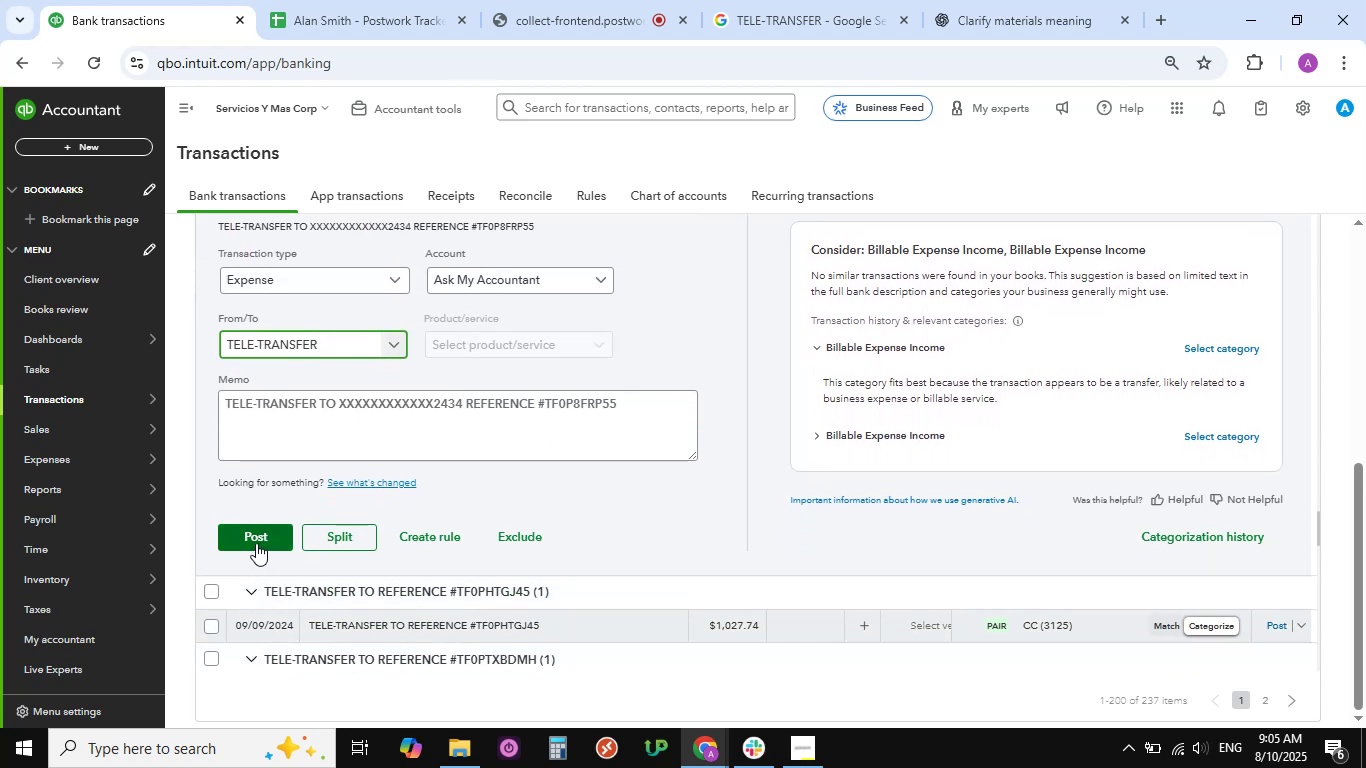 
left_click([256, 538])
 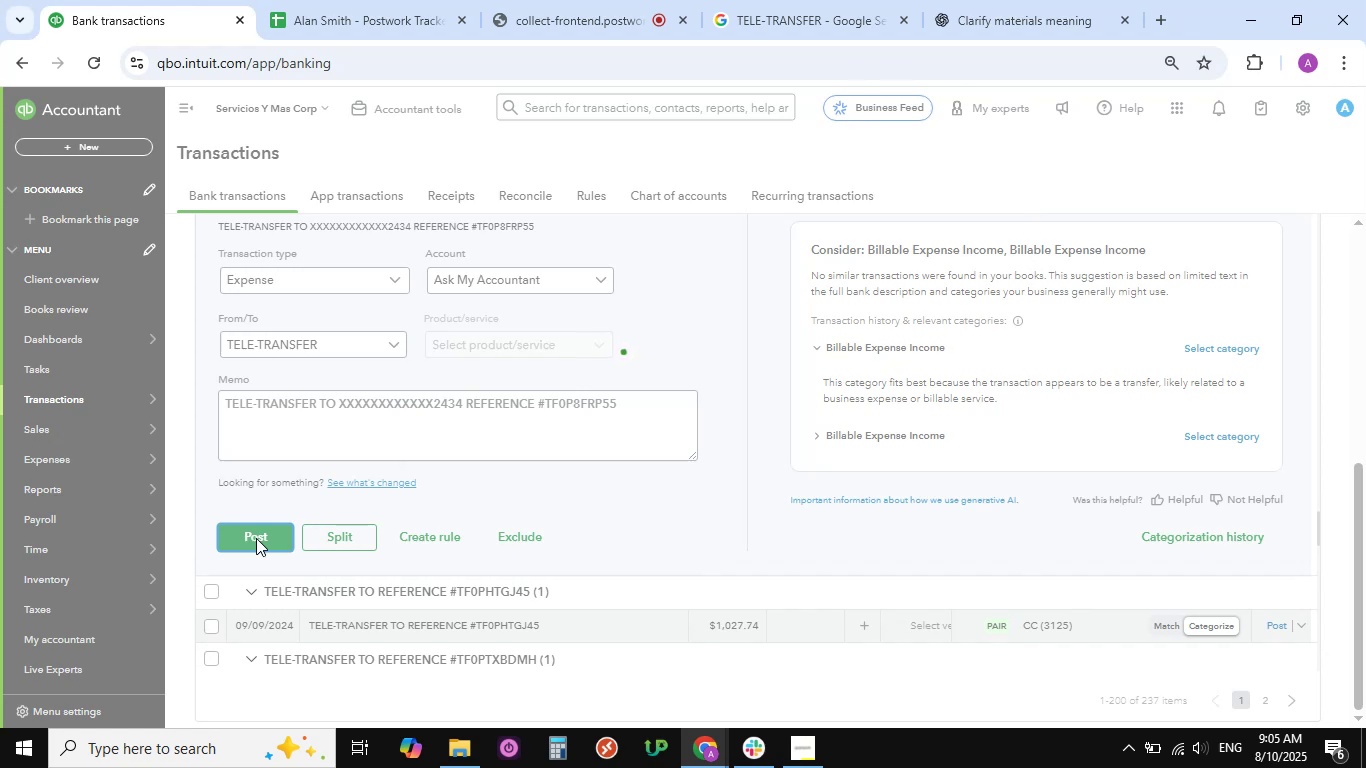 
scroll: coordinate [391, 447], scroll_direction: up, amount: 5.0
 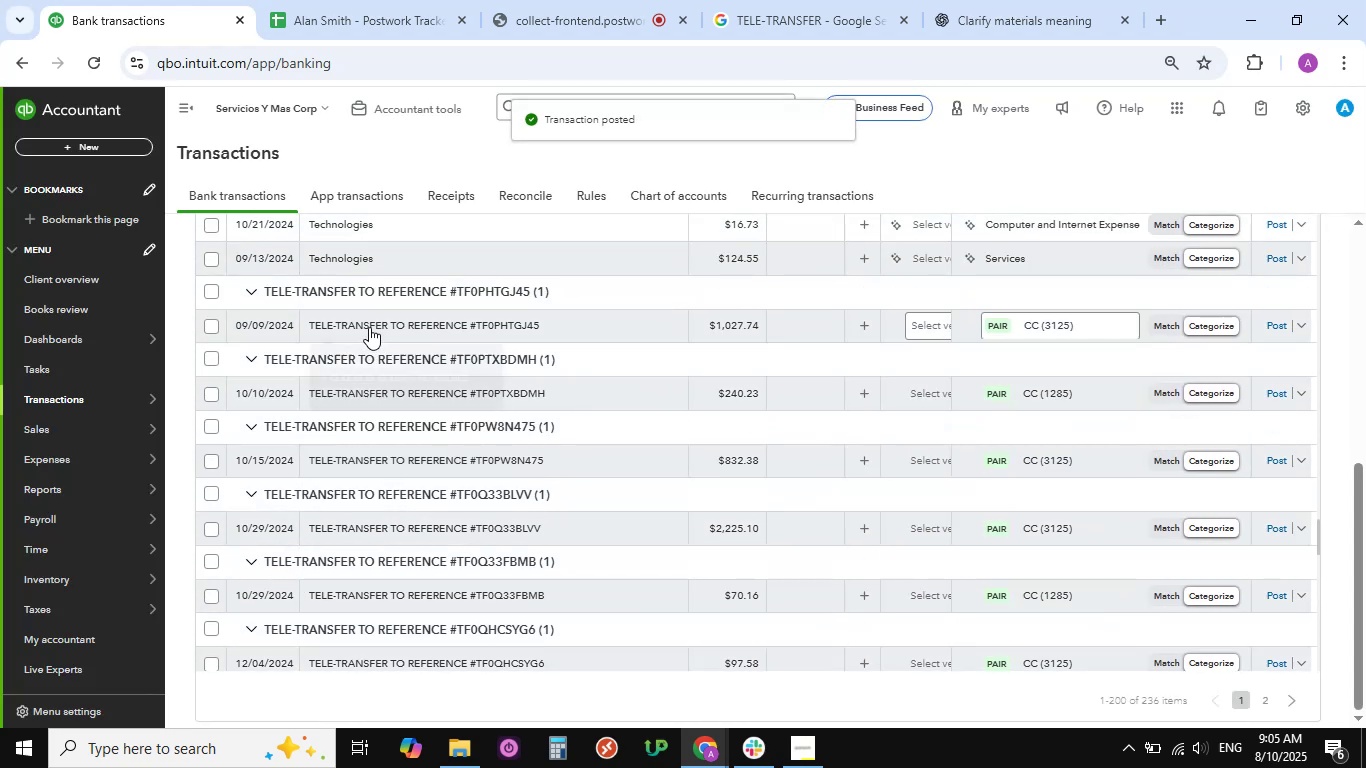 
left_click([369, 327])
 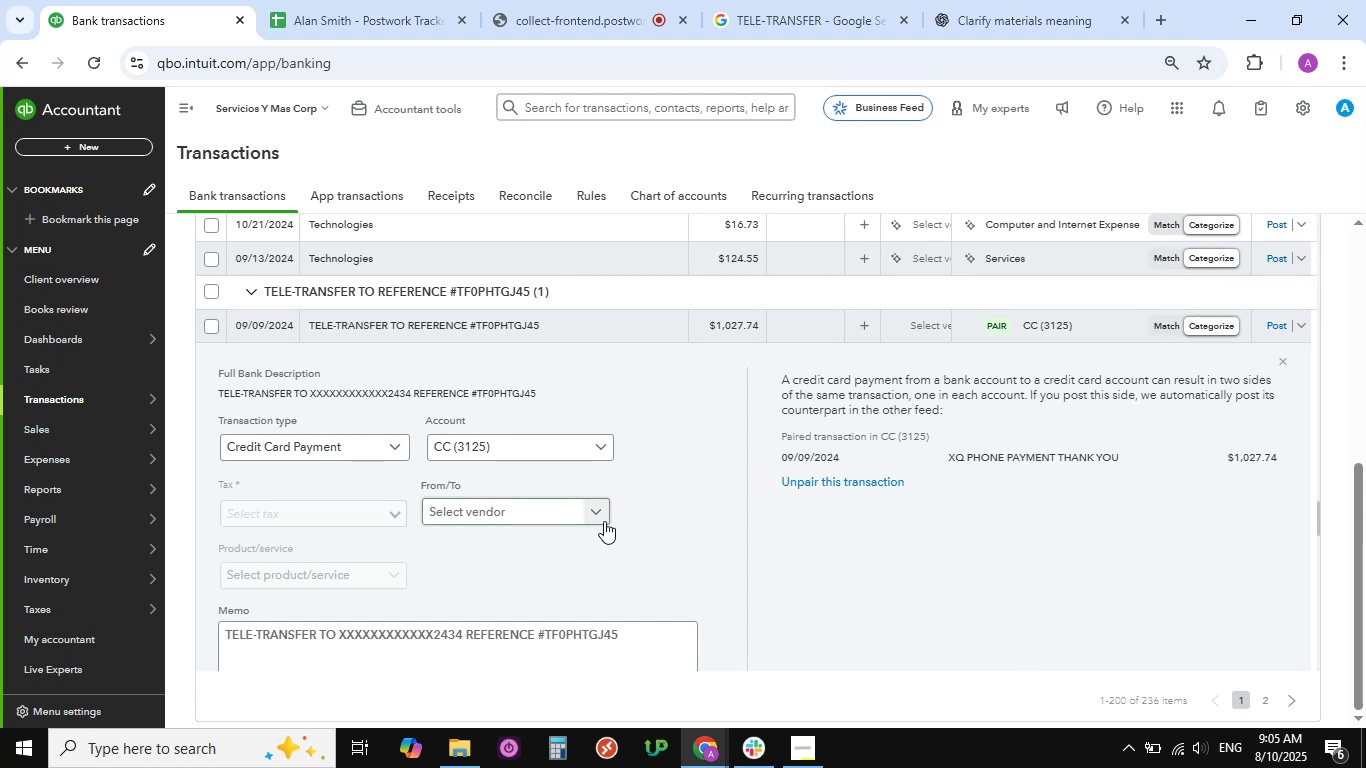 
wait(5.03)
 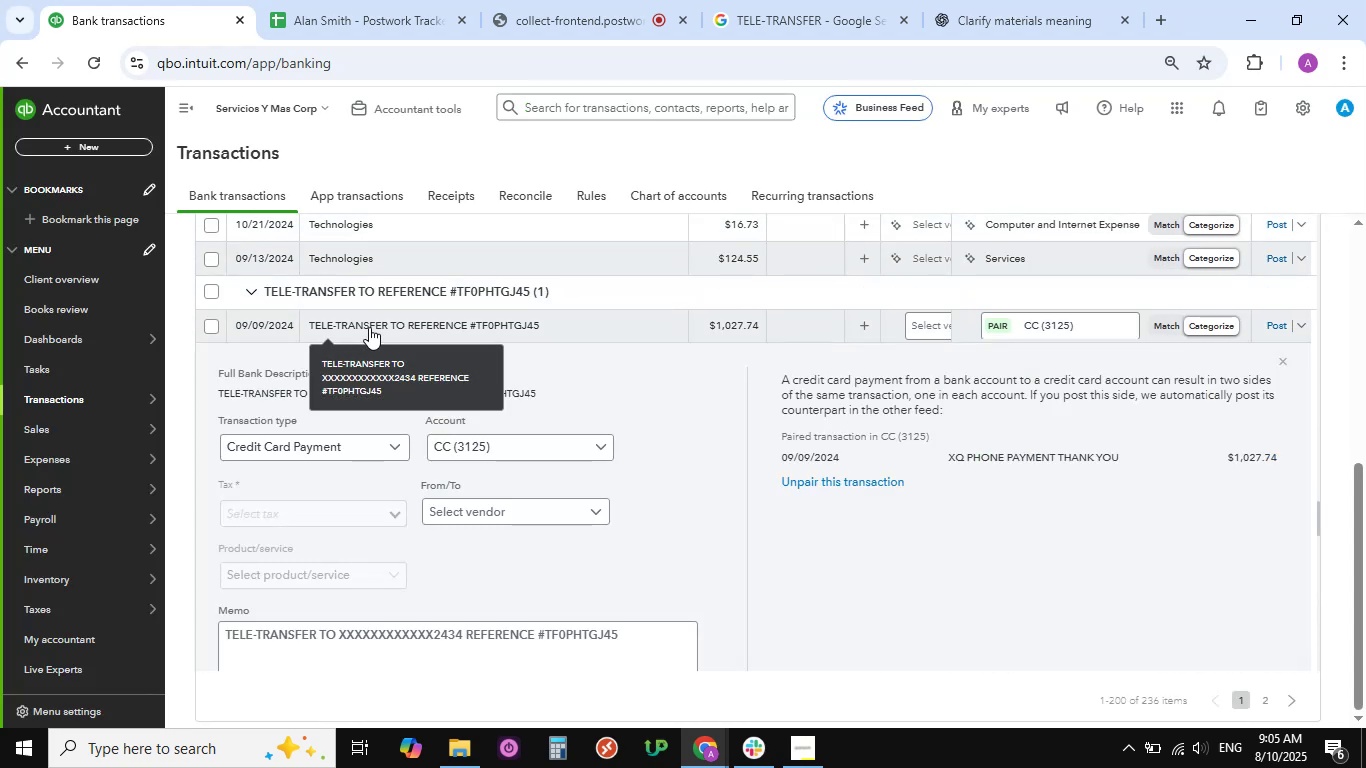 
left_click([398, 441])
 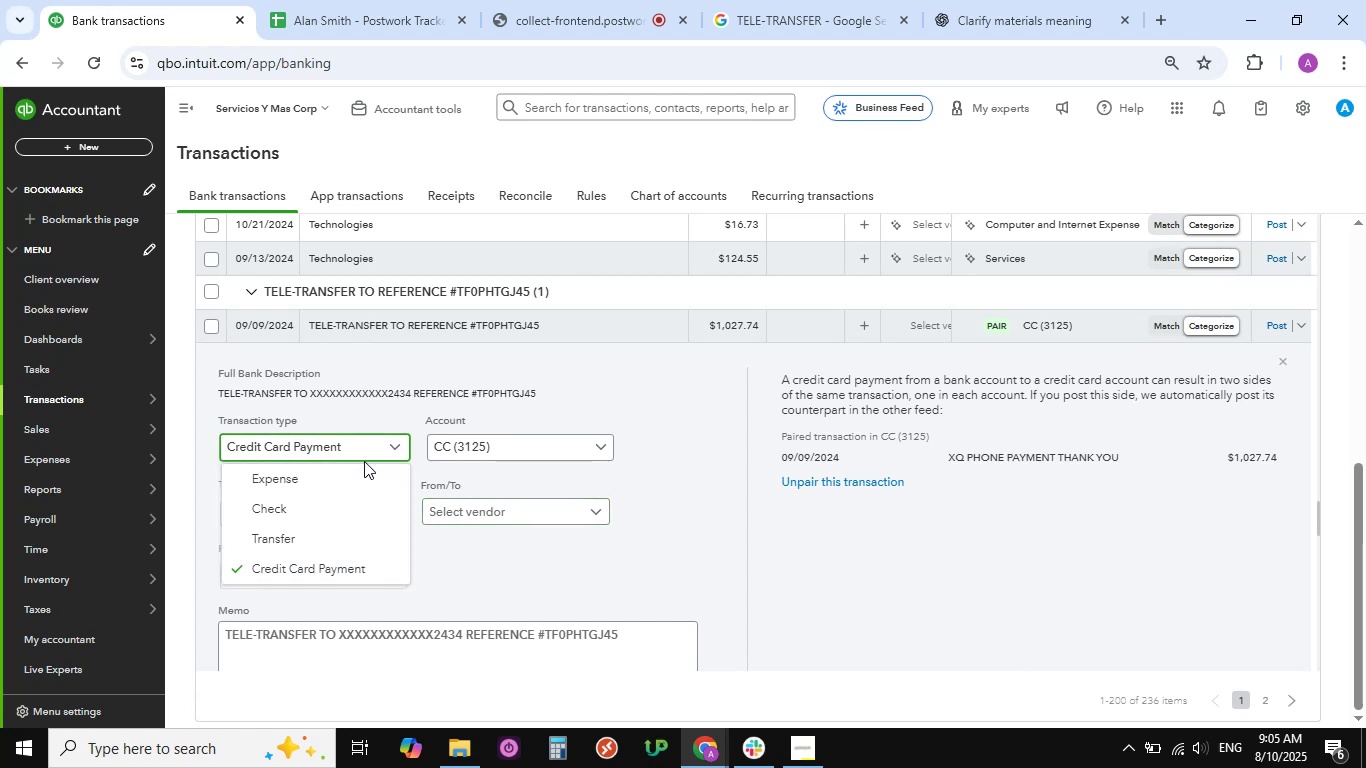 
left_click([301, 470])
 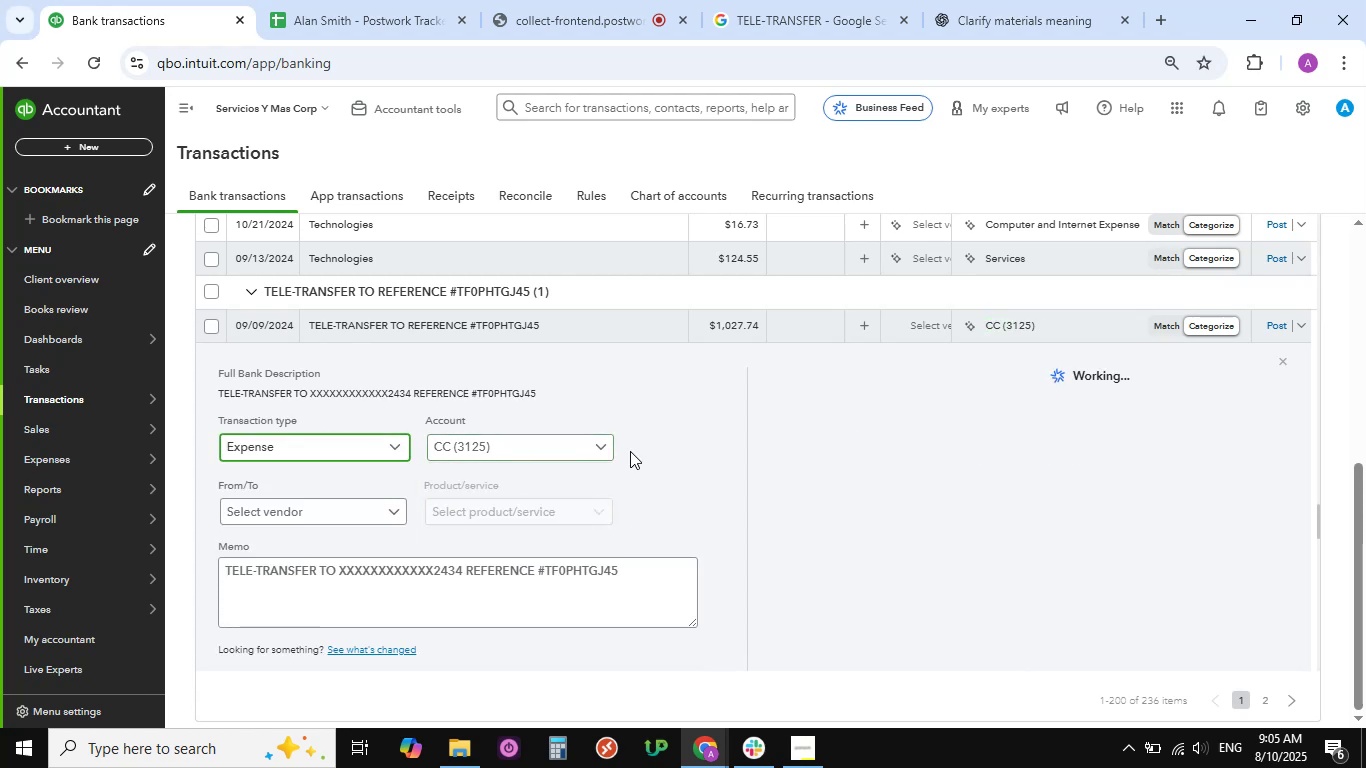 
left_click([600, 446])
 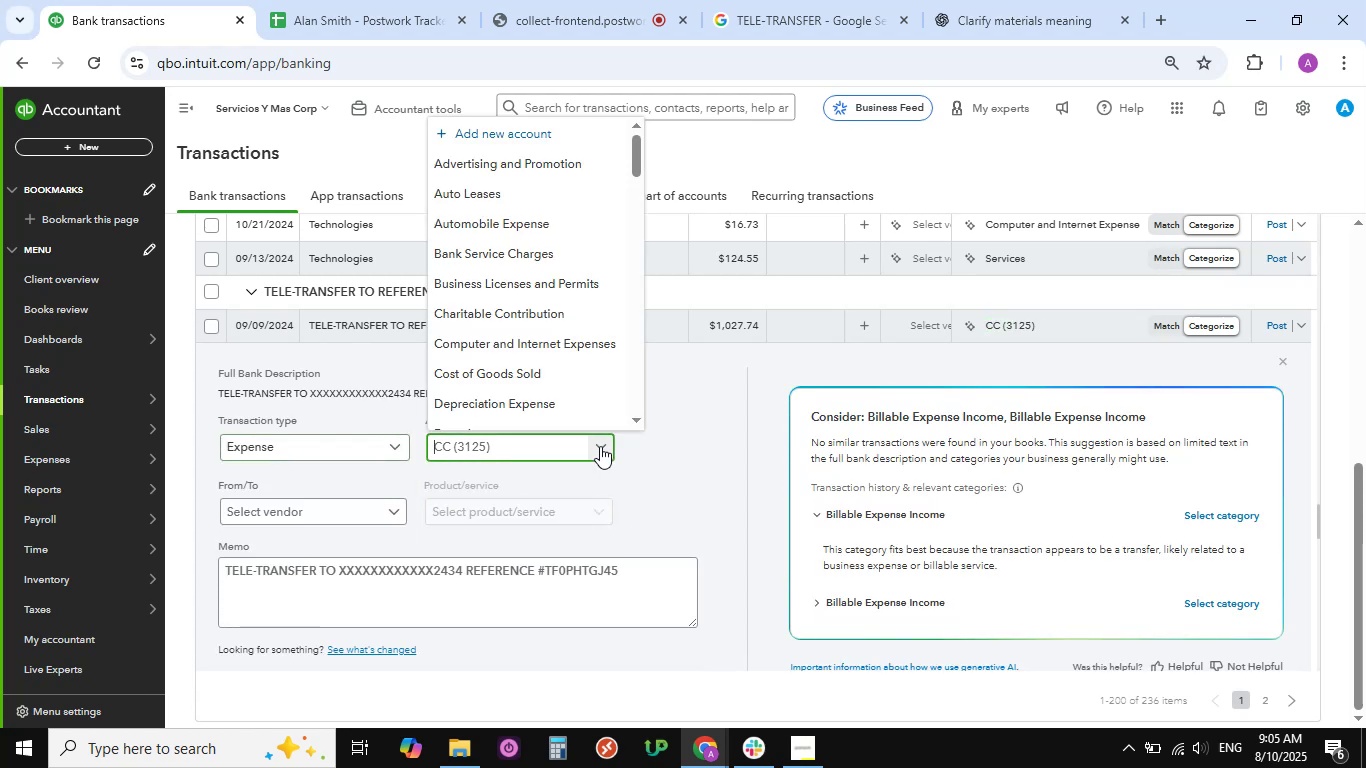 
scroll: coordinate [505, 309], scroll_direction: down, amount: 29.0
 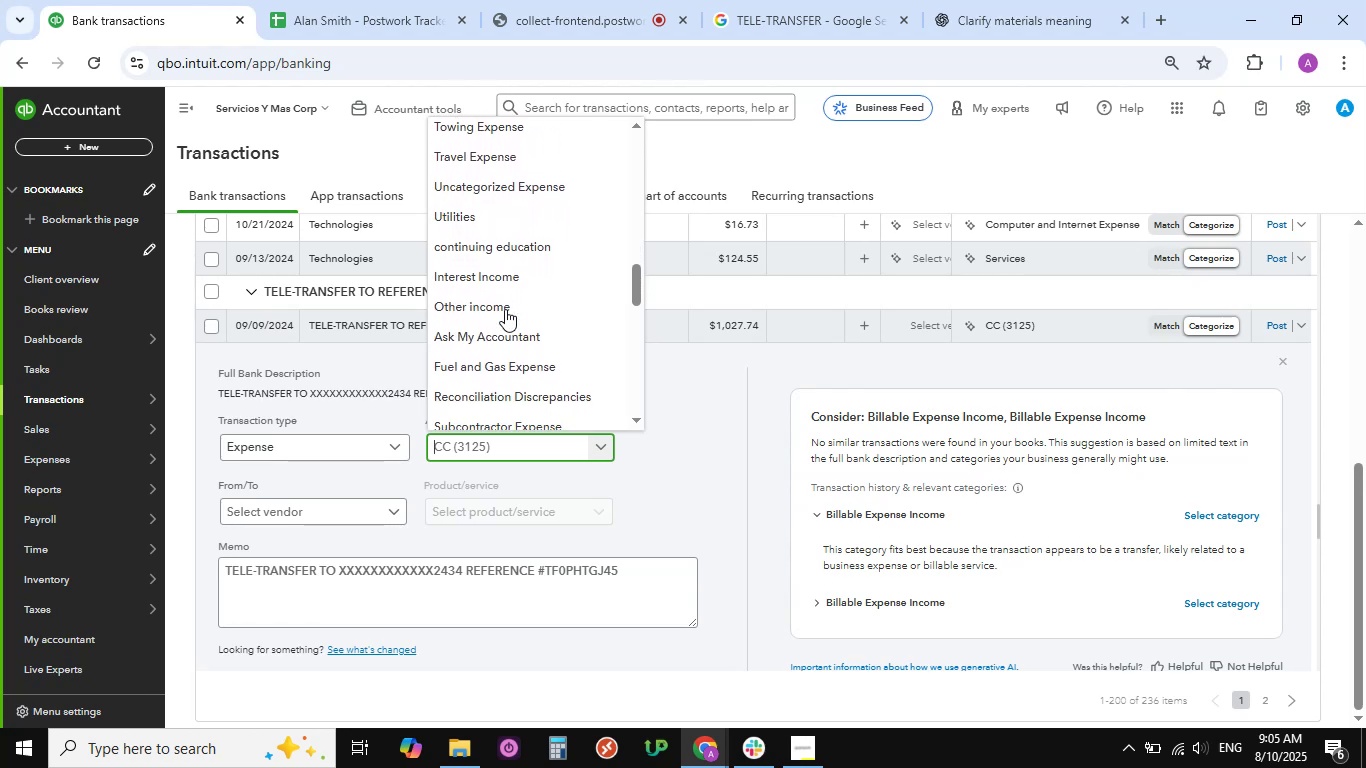 
left_click([509, 339])
 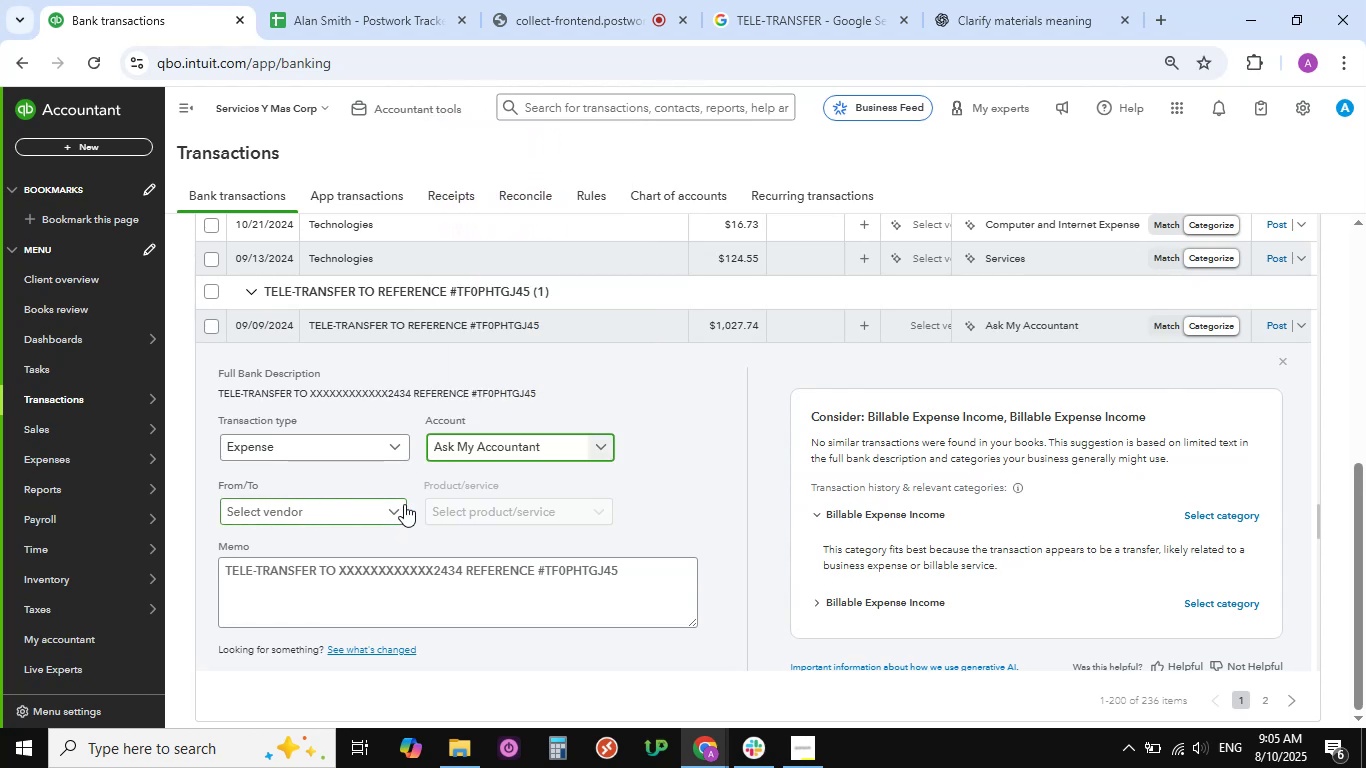 
left_click([394, 509])
 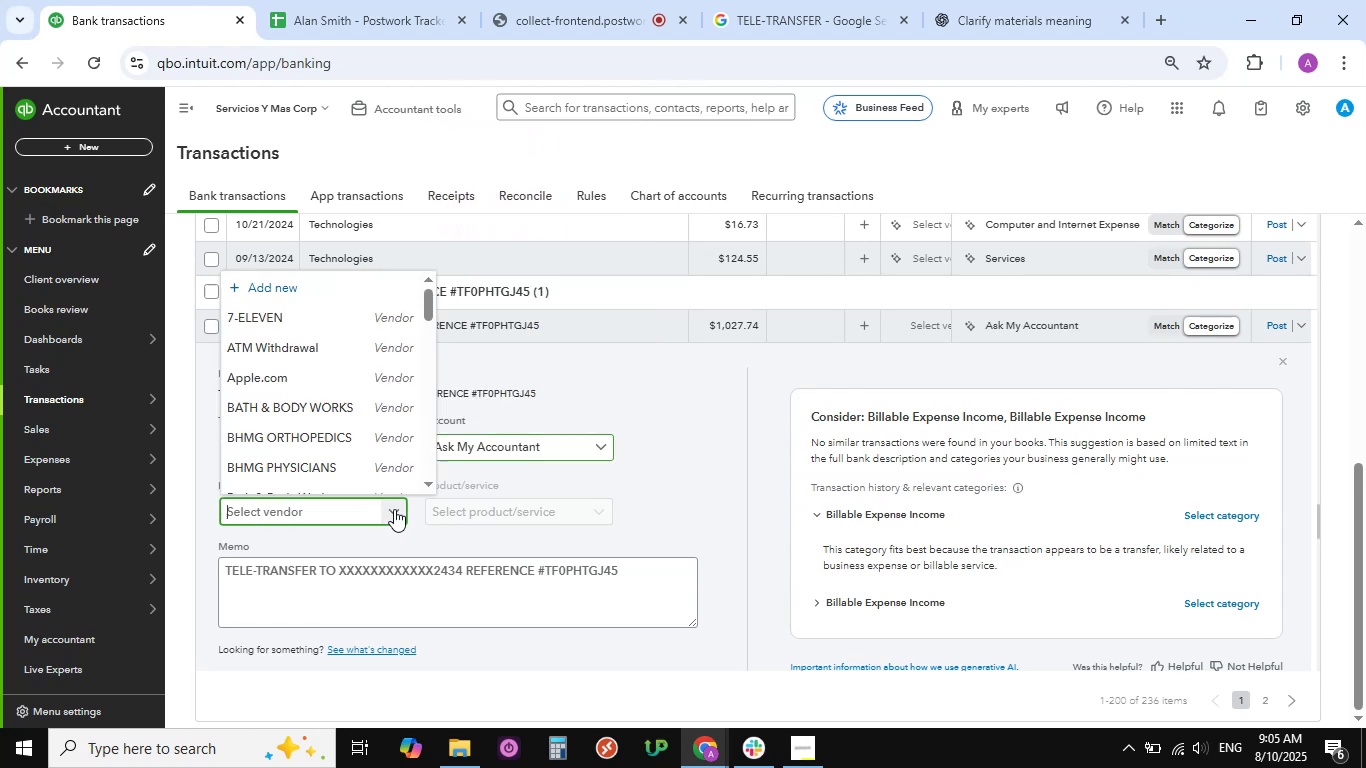 
scroll: coordinate [329, 415], scroll_direction: down, amount: 16.0
 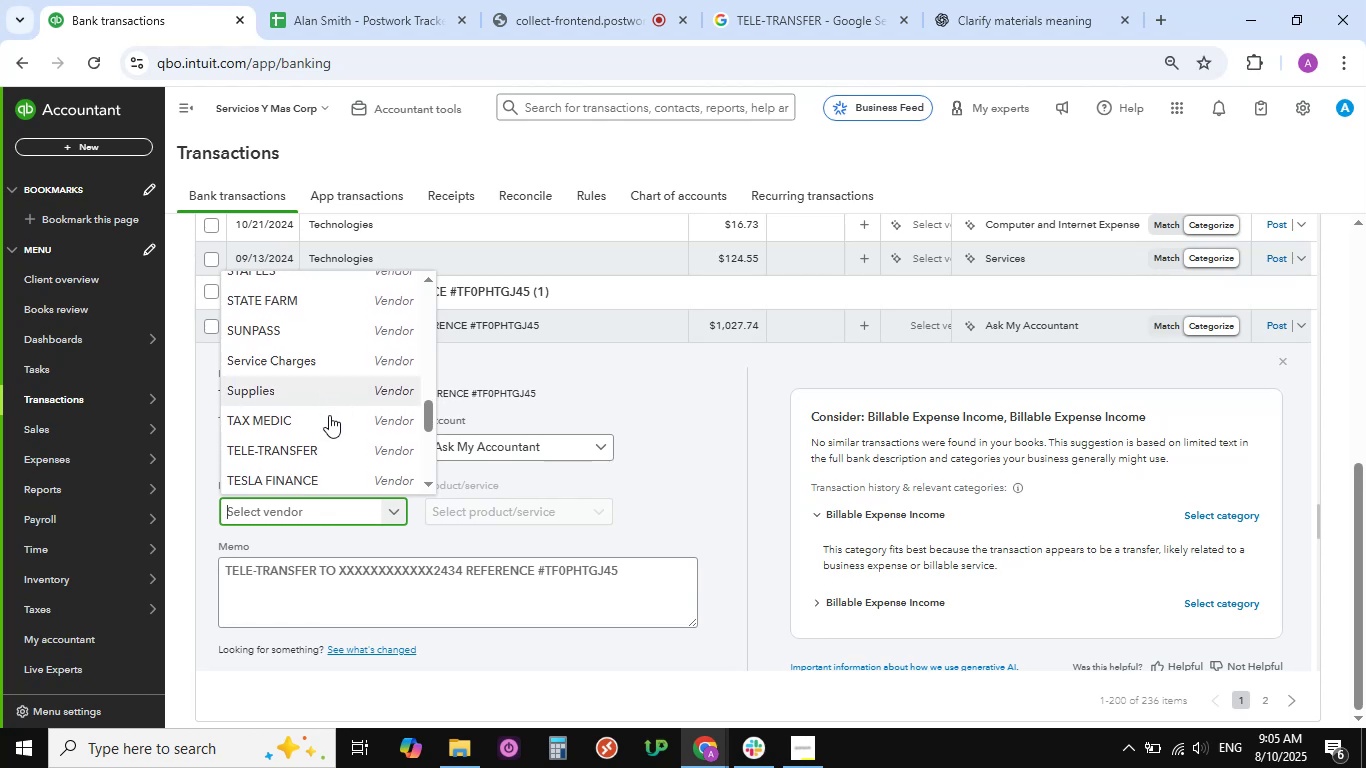 
left_click([308, 450])
 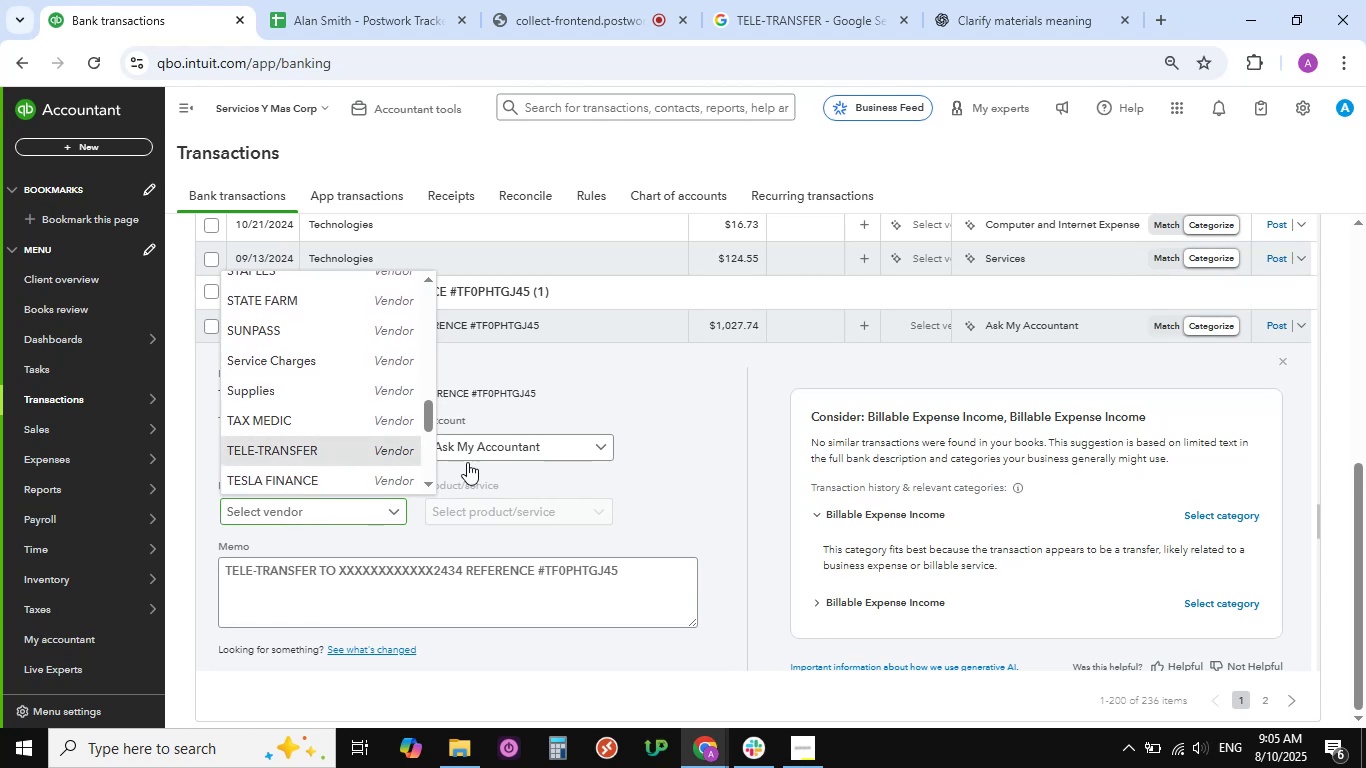 
scroll: coordinate [349, 450], scroll_direction: down, amount: 6.0
 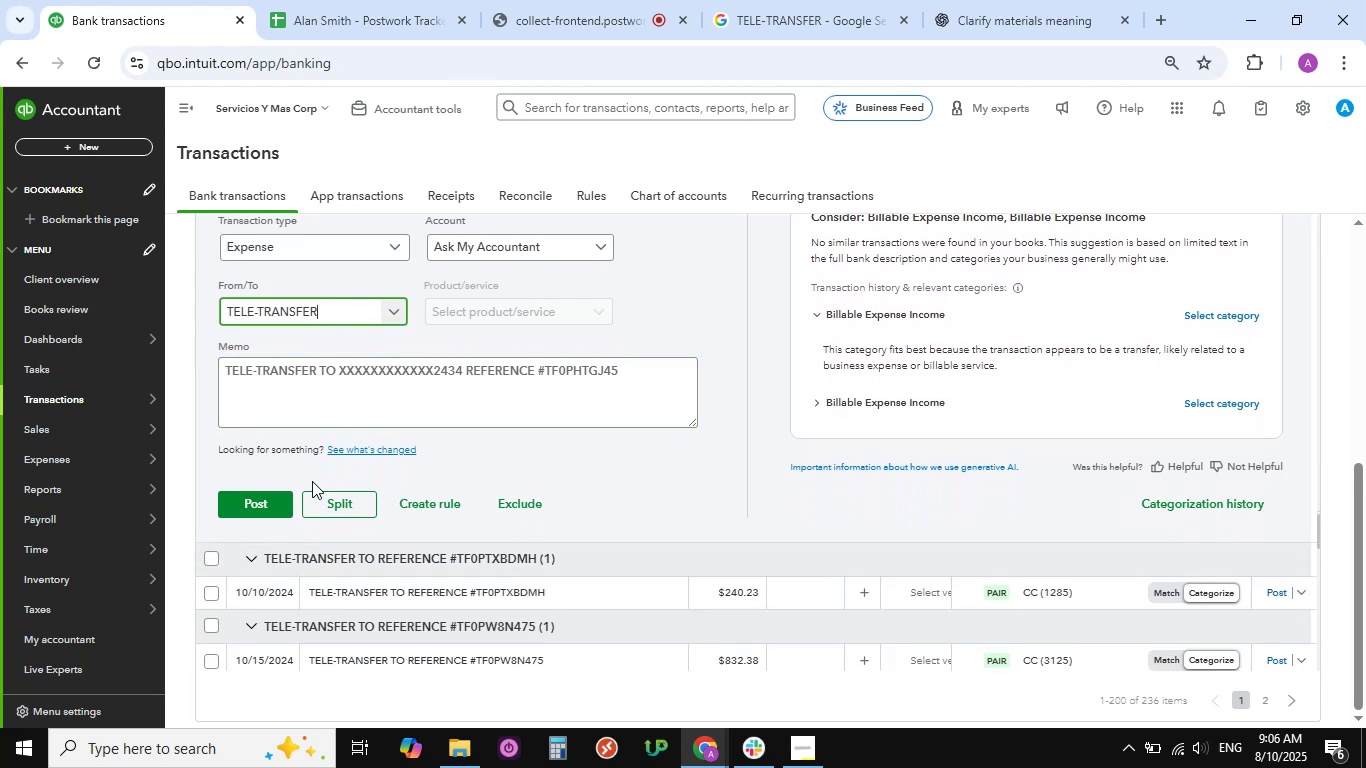 
left_click([252, 502])
 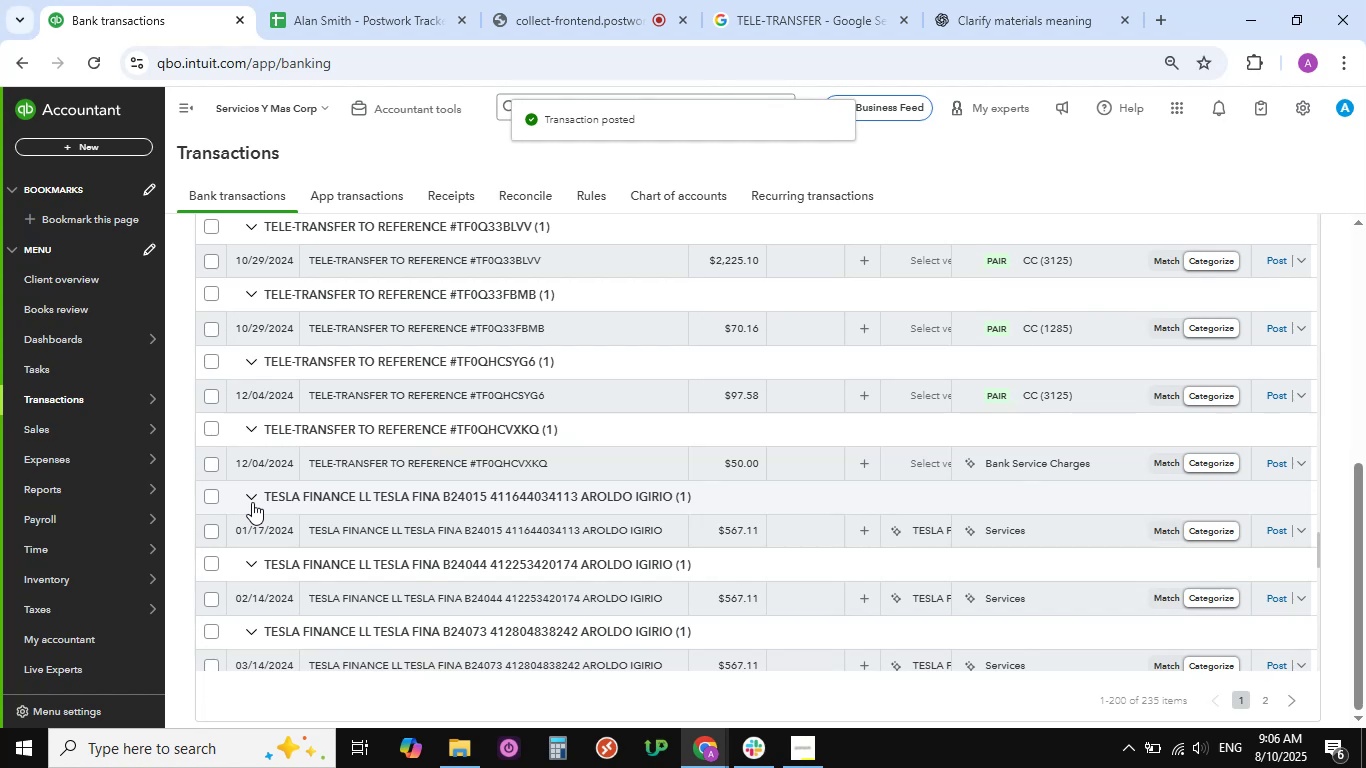 
wait(7.22)
 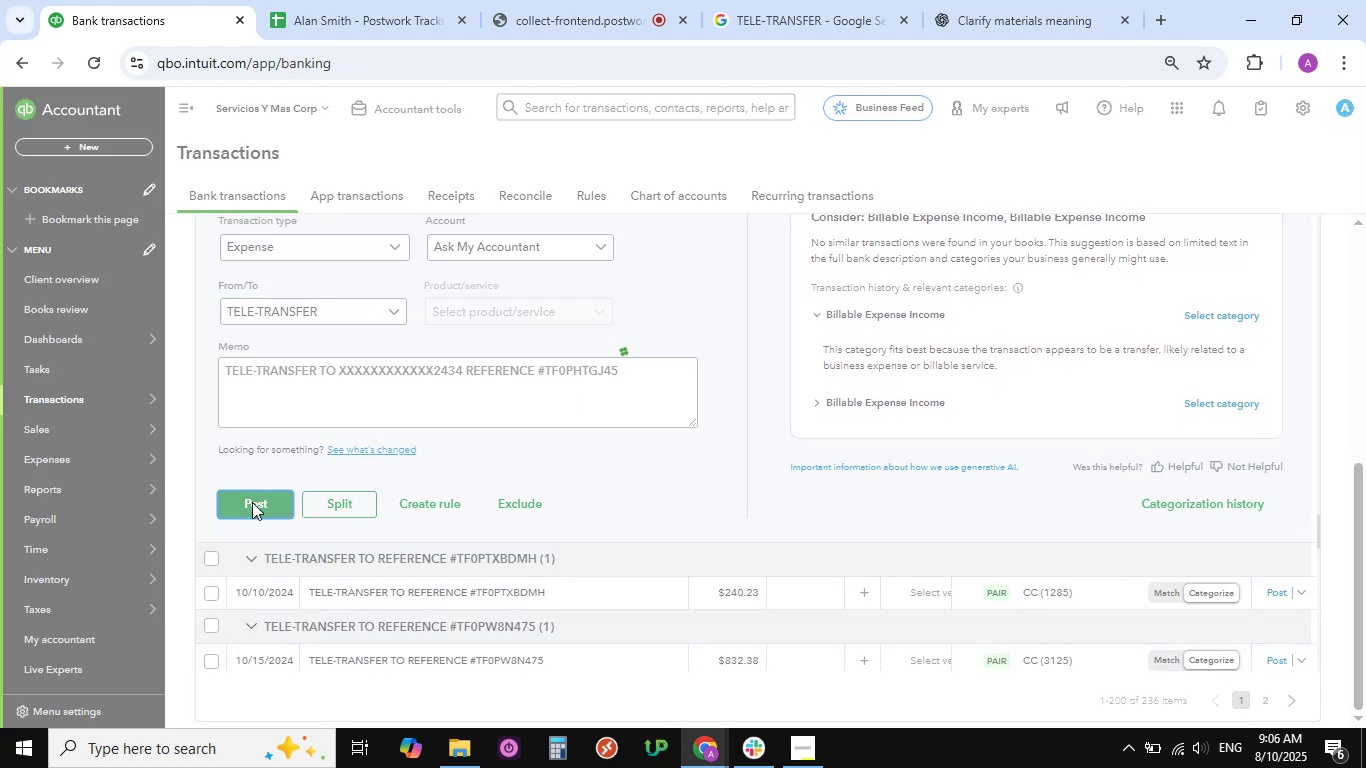 
scroll: coordinate [597, 331], scroll_direction: up, amount: 5.0
 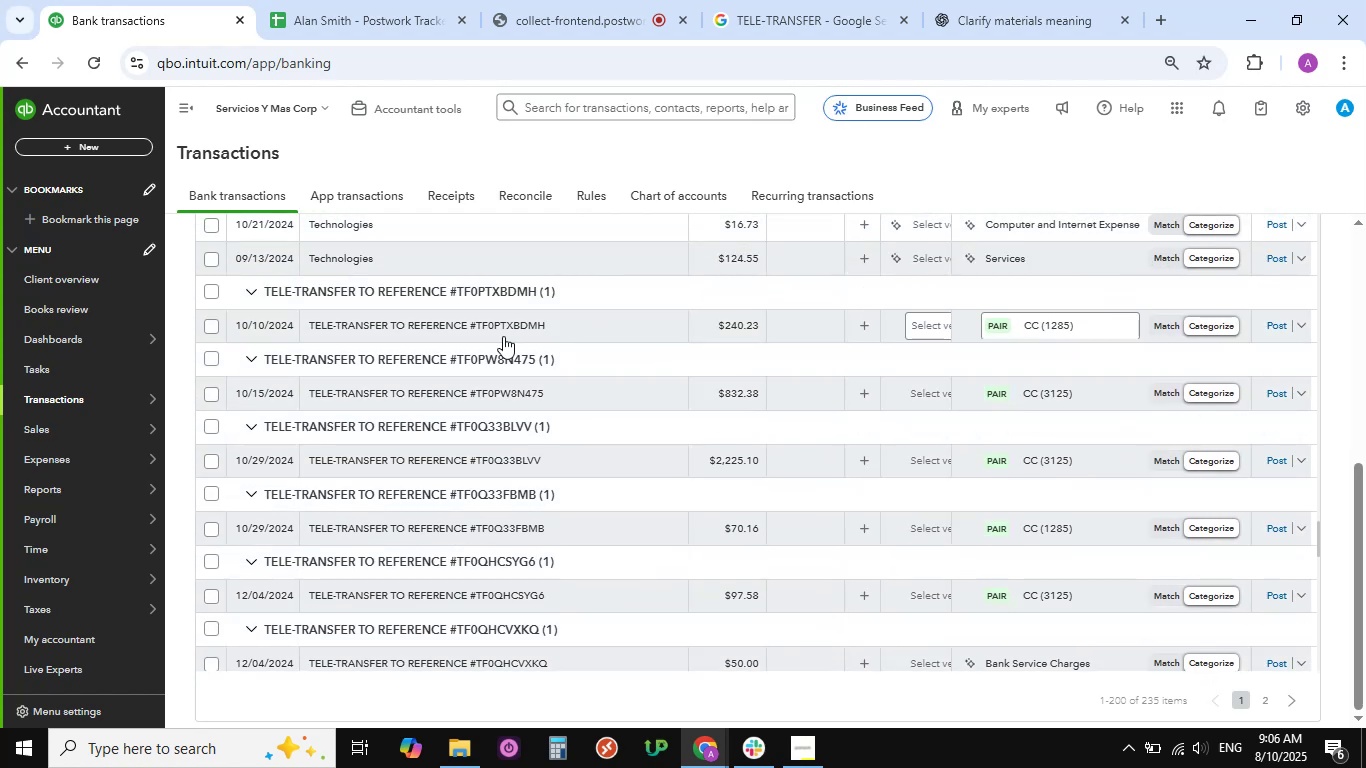 
left_click([403, 323])
 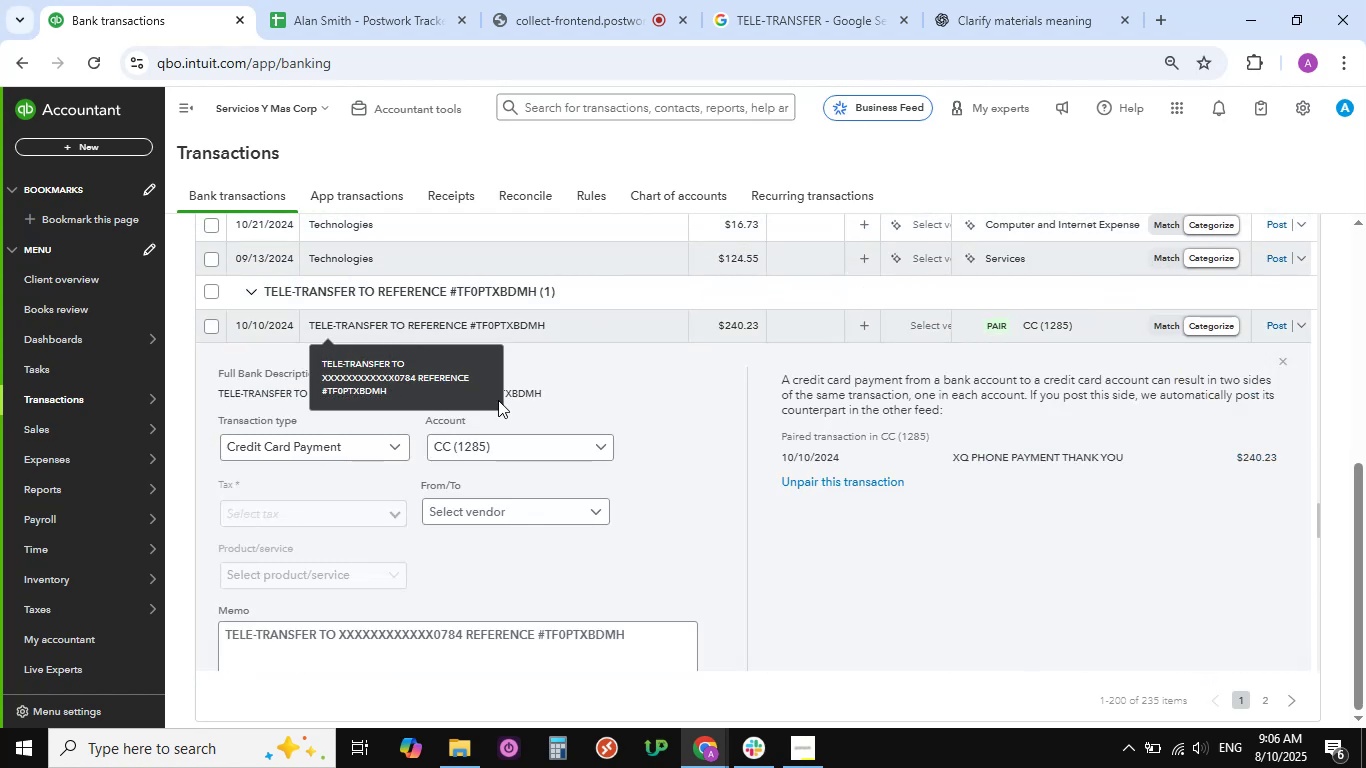 
left_click([399, 449])
 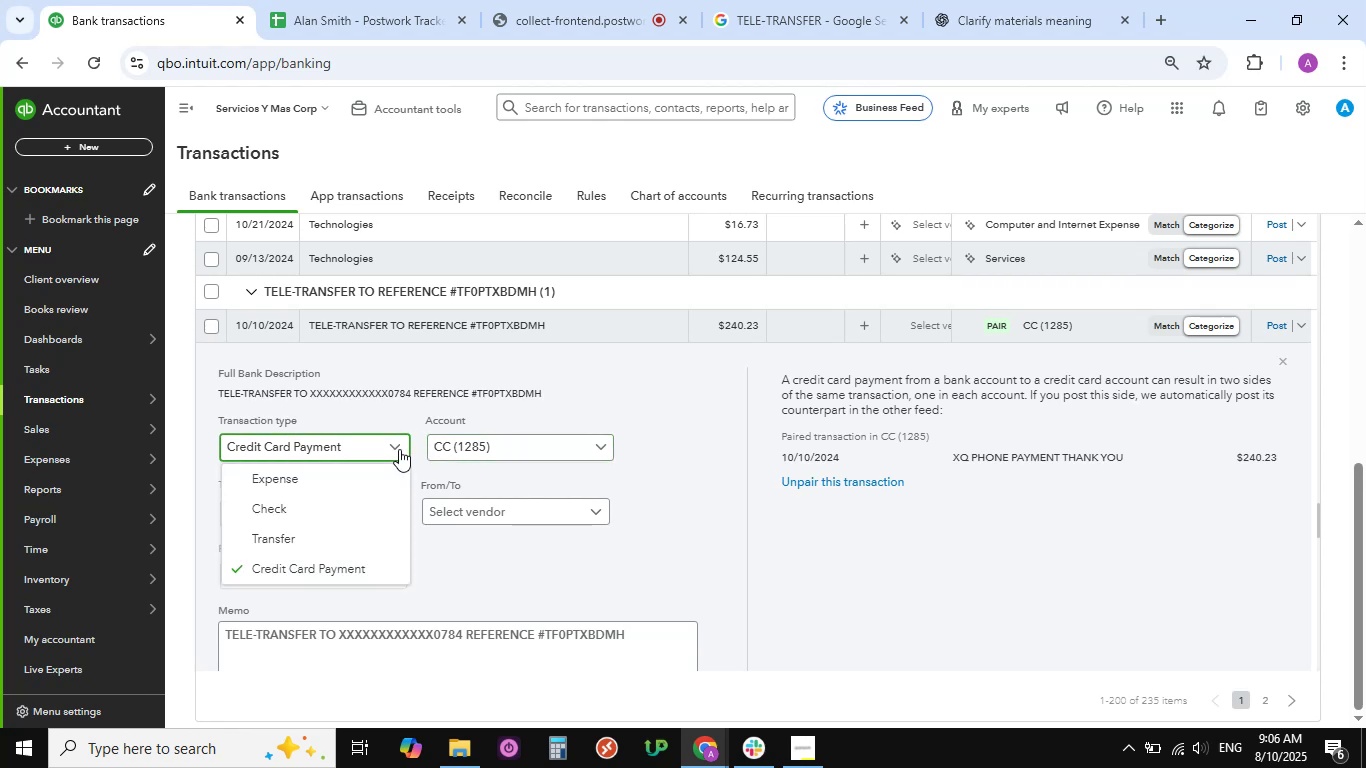 
left_click([298, 479])
 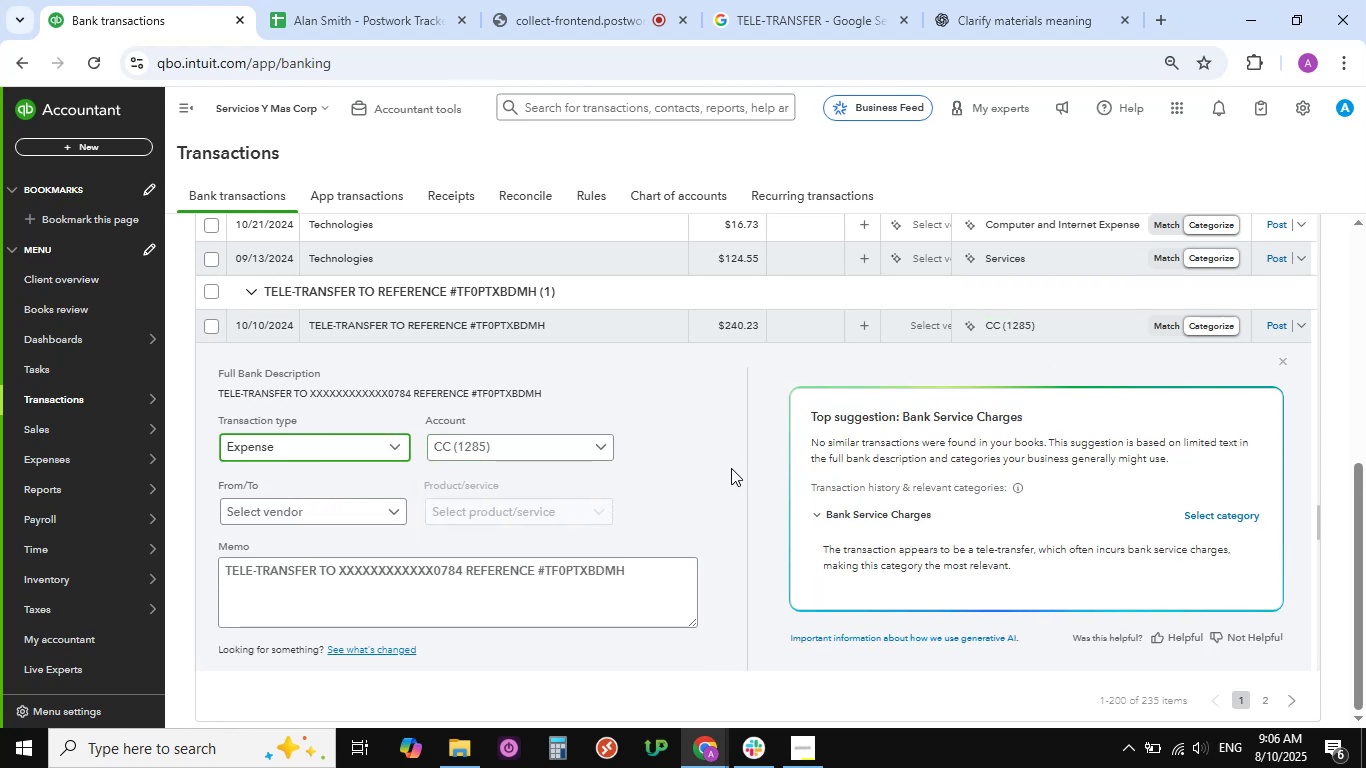 
left_click([607, 445])
 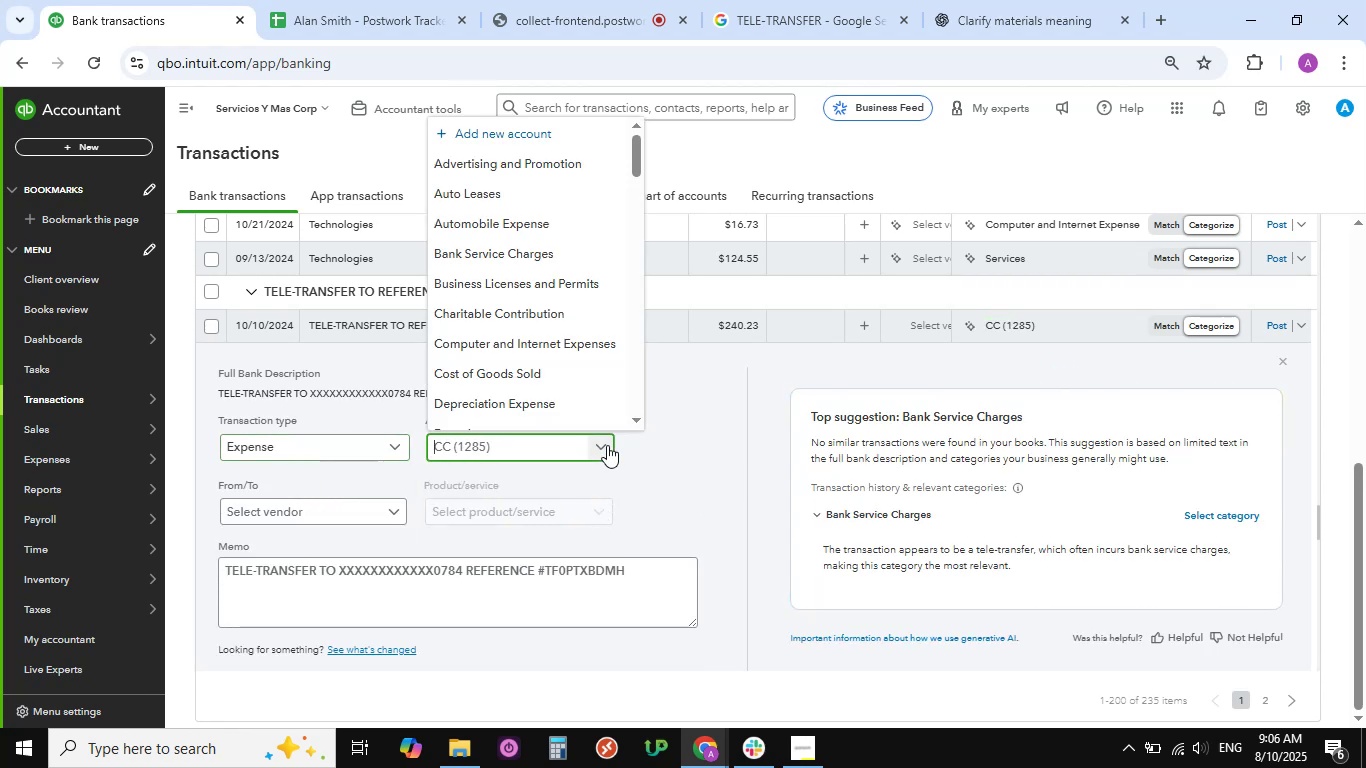 
scroll: coordinate [510, 337], scroll_direction: down, amount: 6.0
 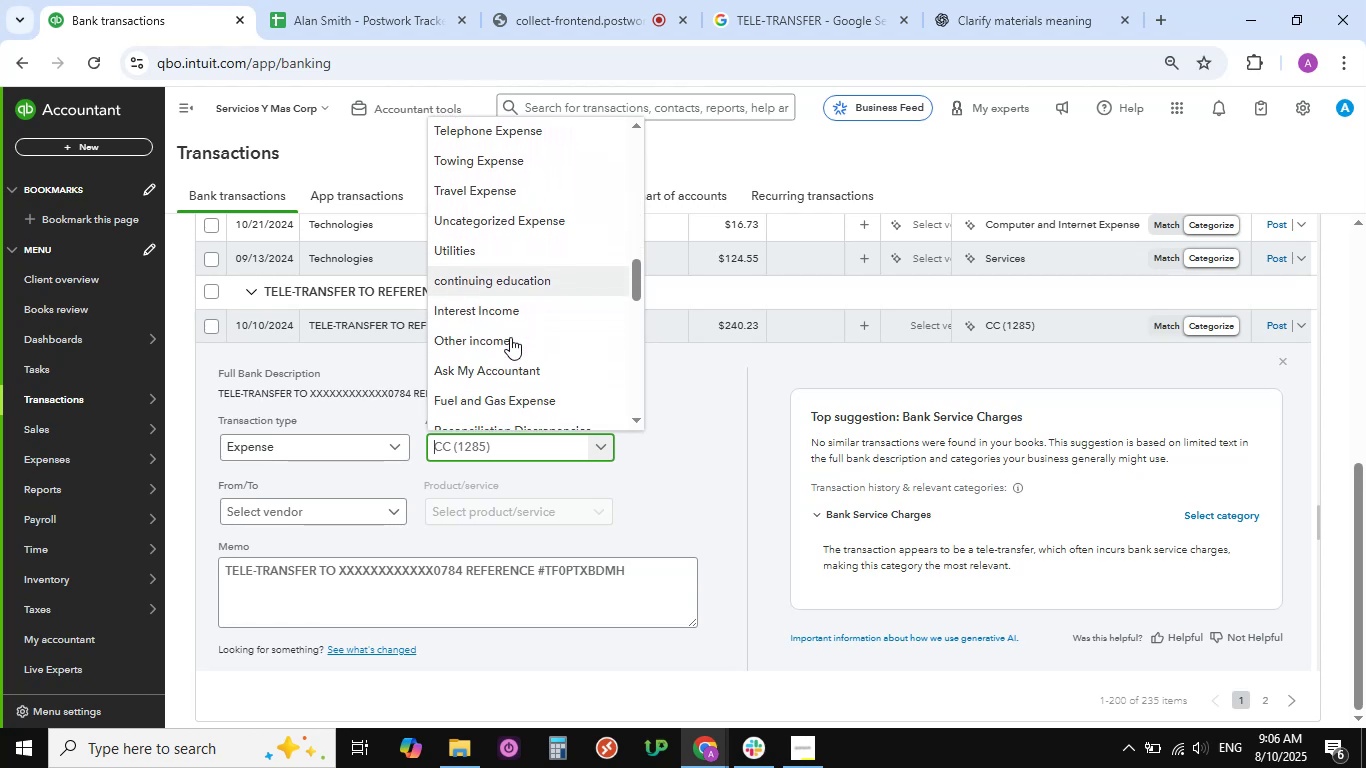 
left_click([517, 368])
 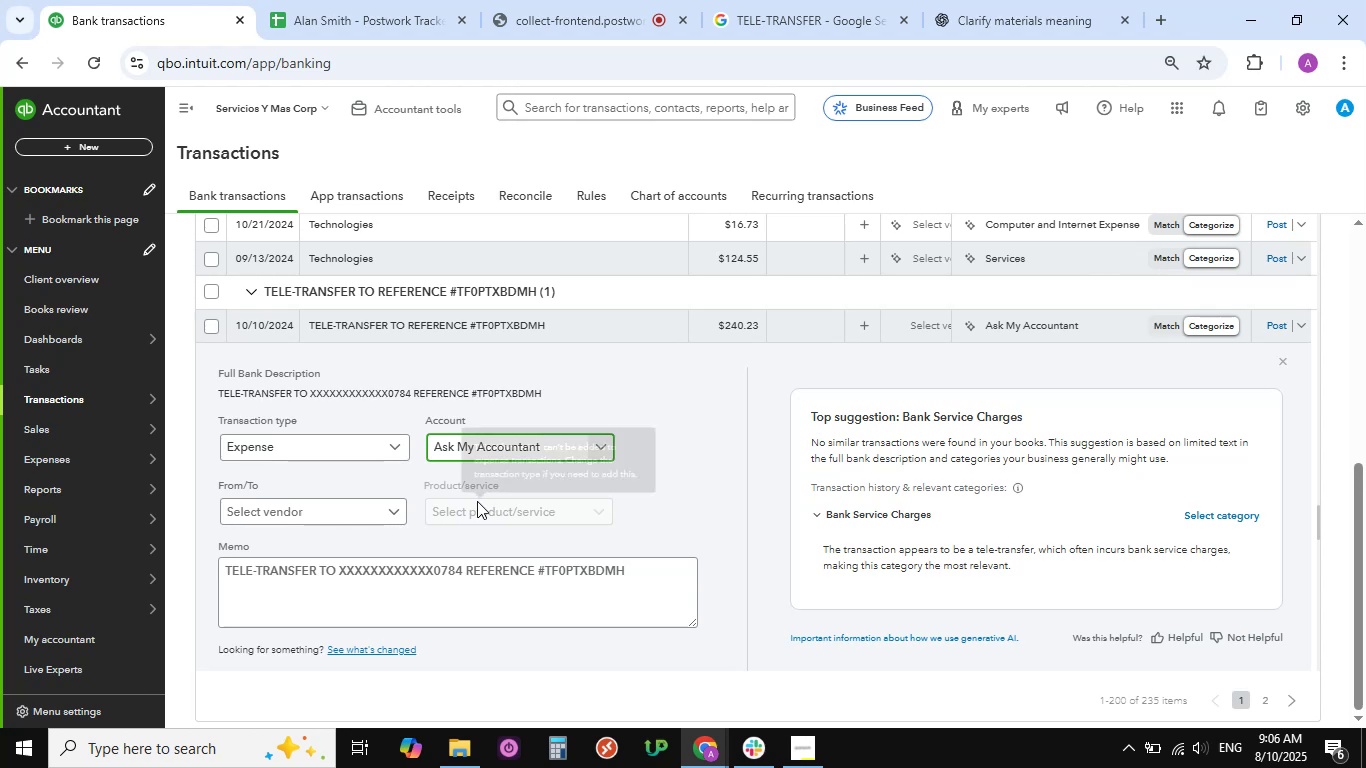 
scroll: coordinate [419, 527], scroll_direction: down, amount: 1.0
 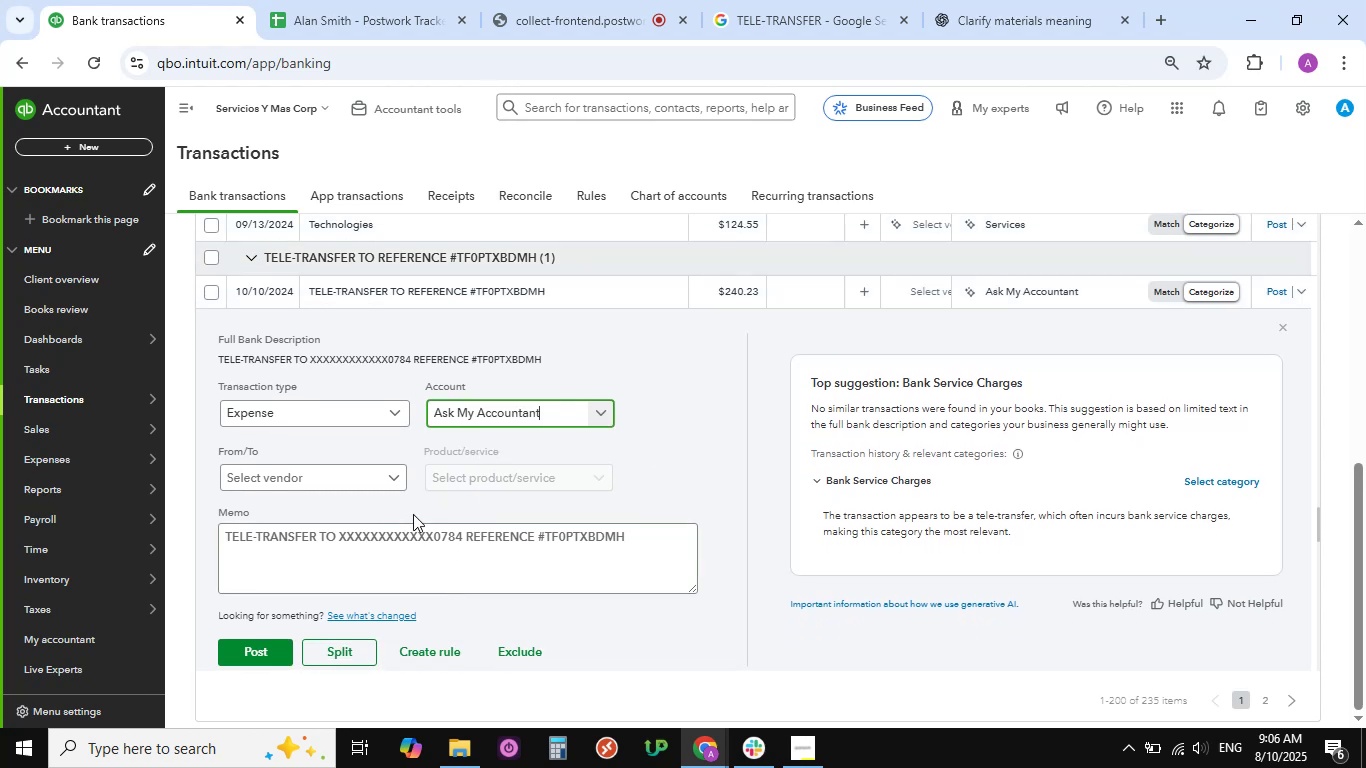 
left_click([395, 479])
 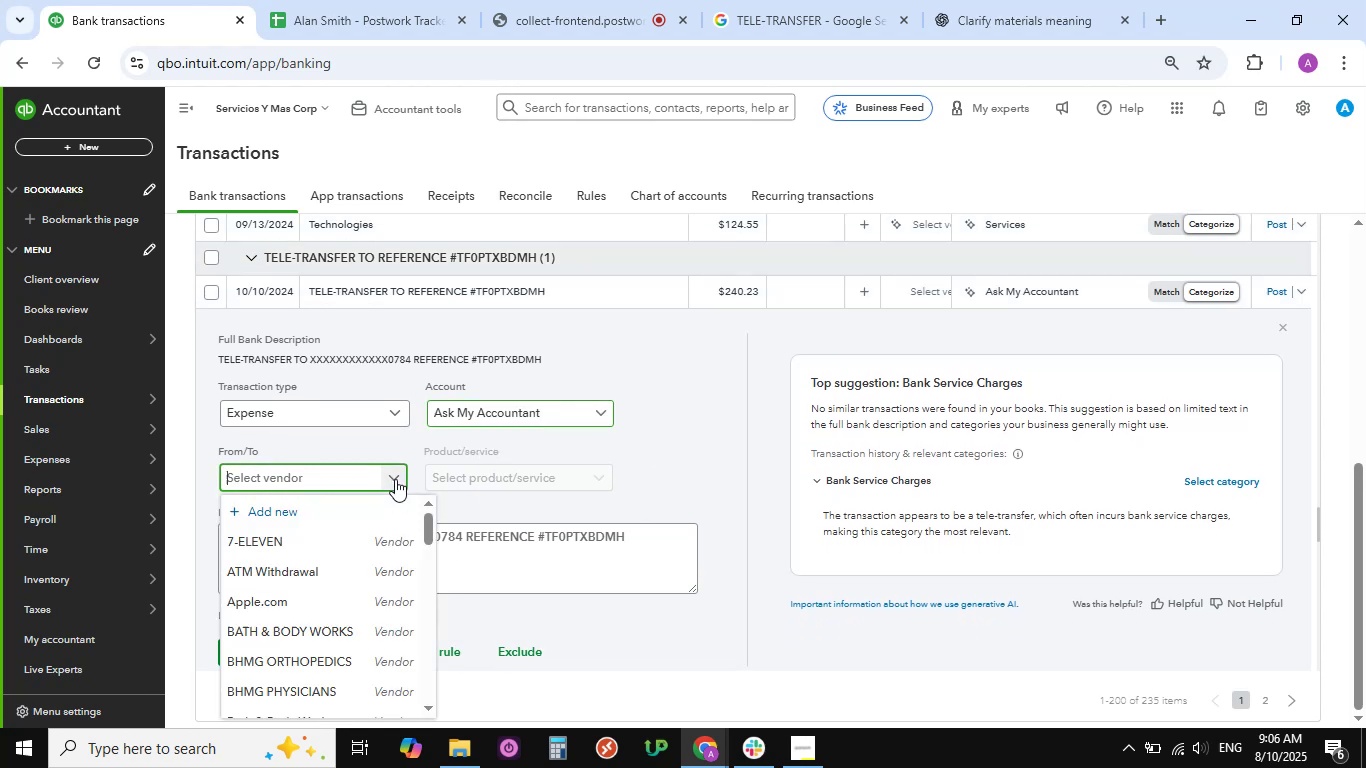 
scroll: coordinate [285, 584], scroll_direction: down, amount: 19.0
 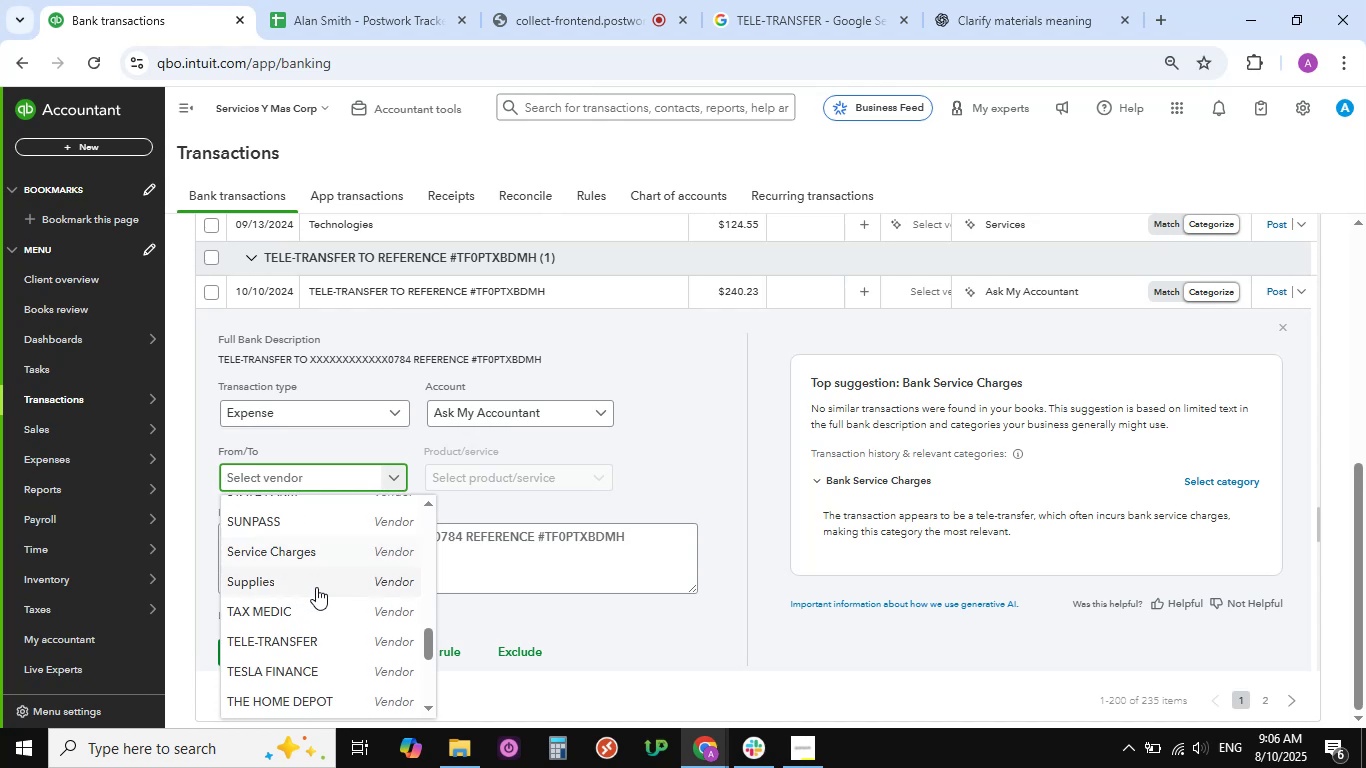 
left_click([292, 643])
 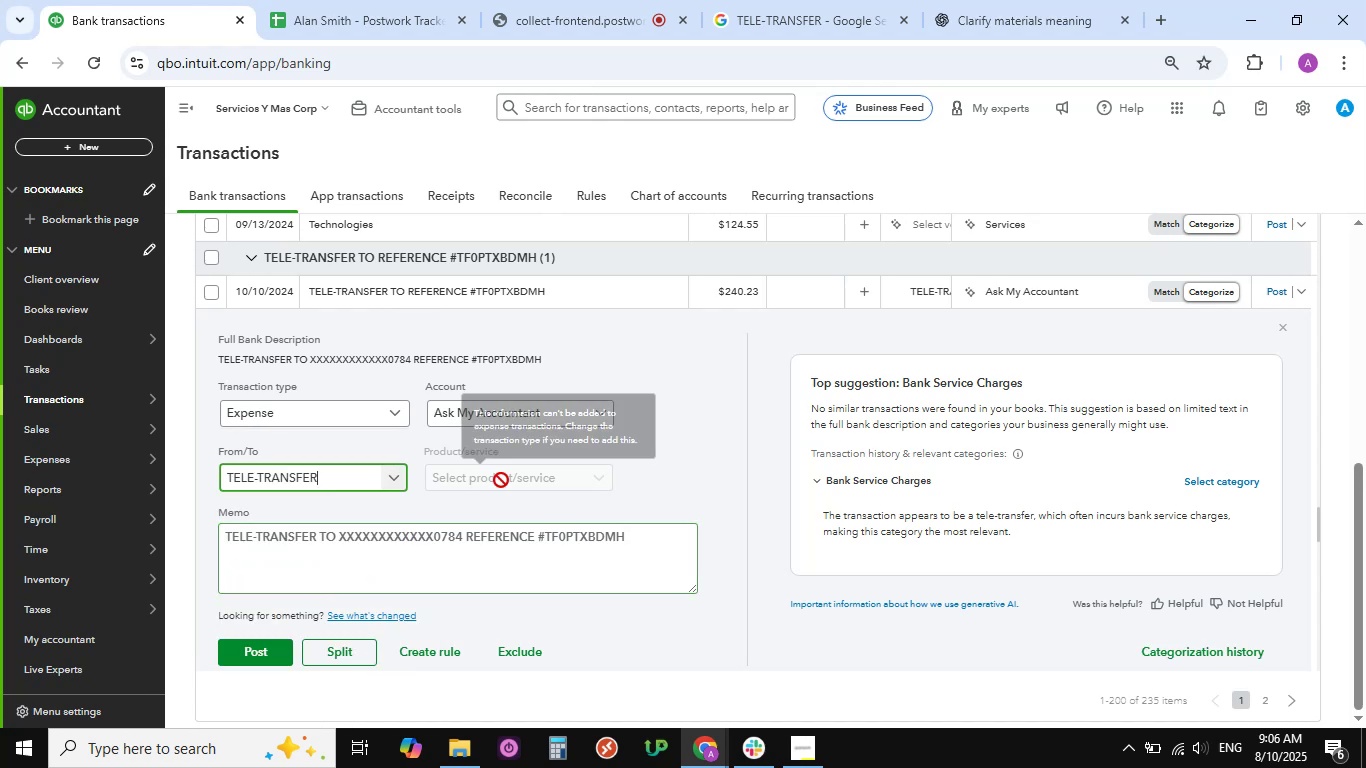 
scroll: coordinate [378, 516], scroll_direction: down, amount: 3.0
 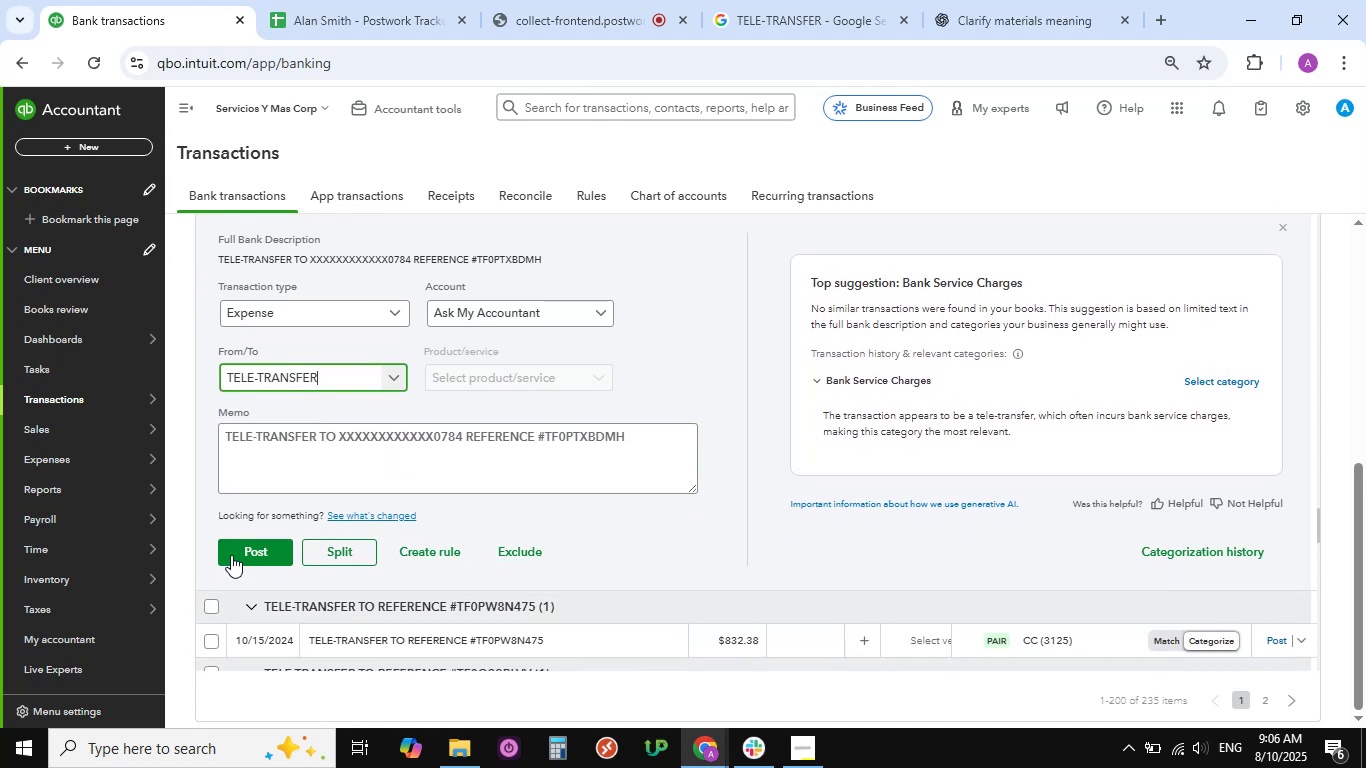 
left_click([248, 545])
 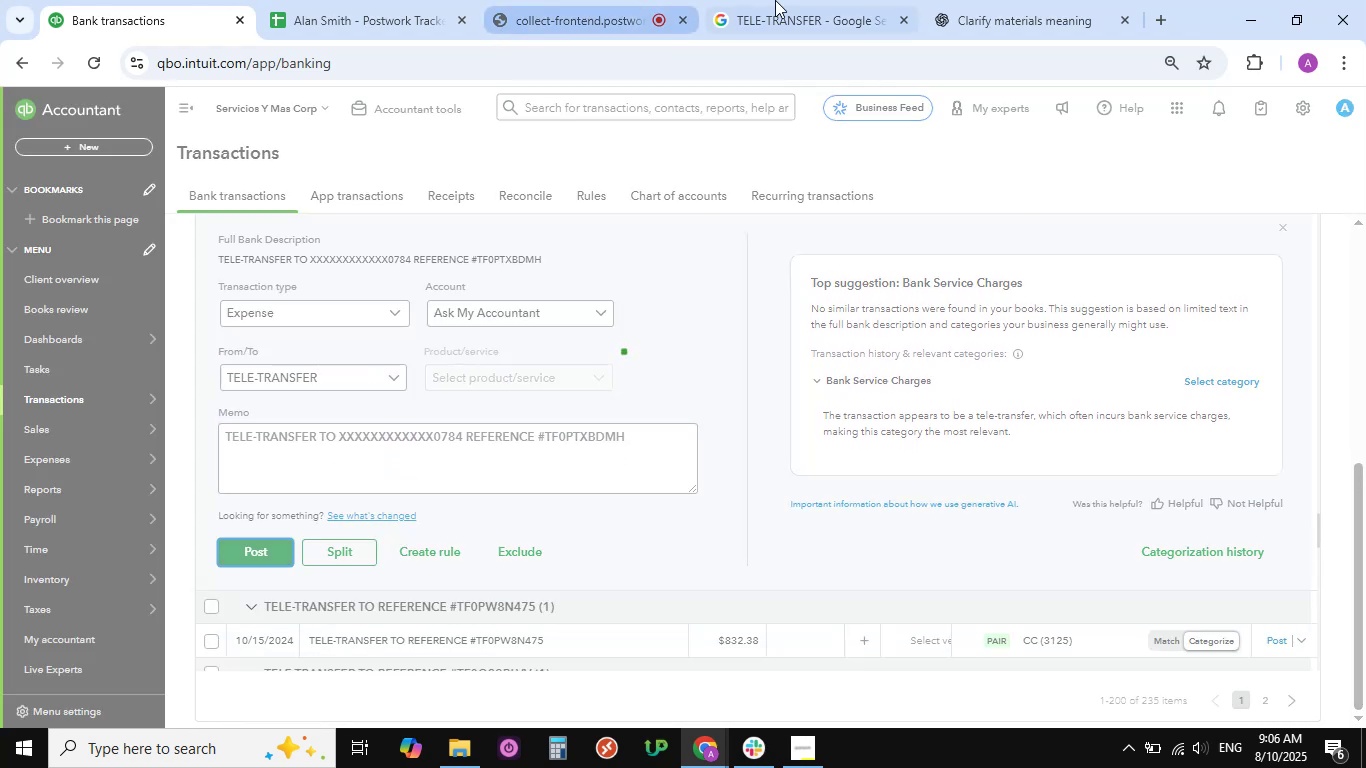 
left_click([609, 16])
 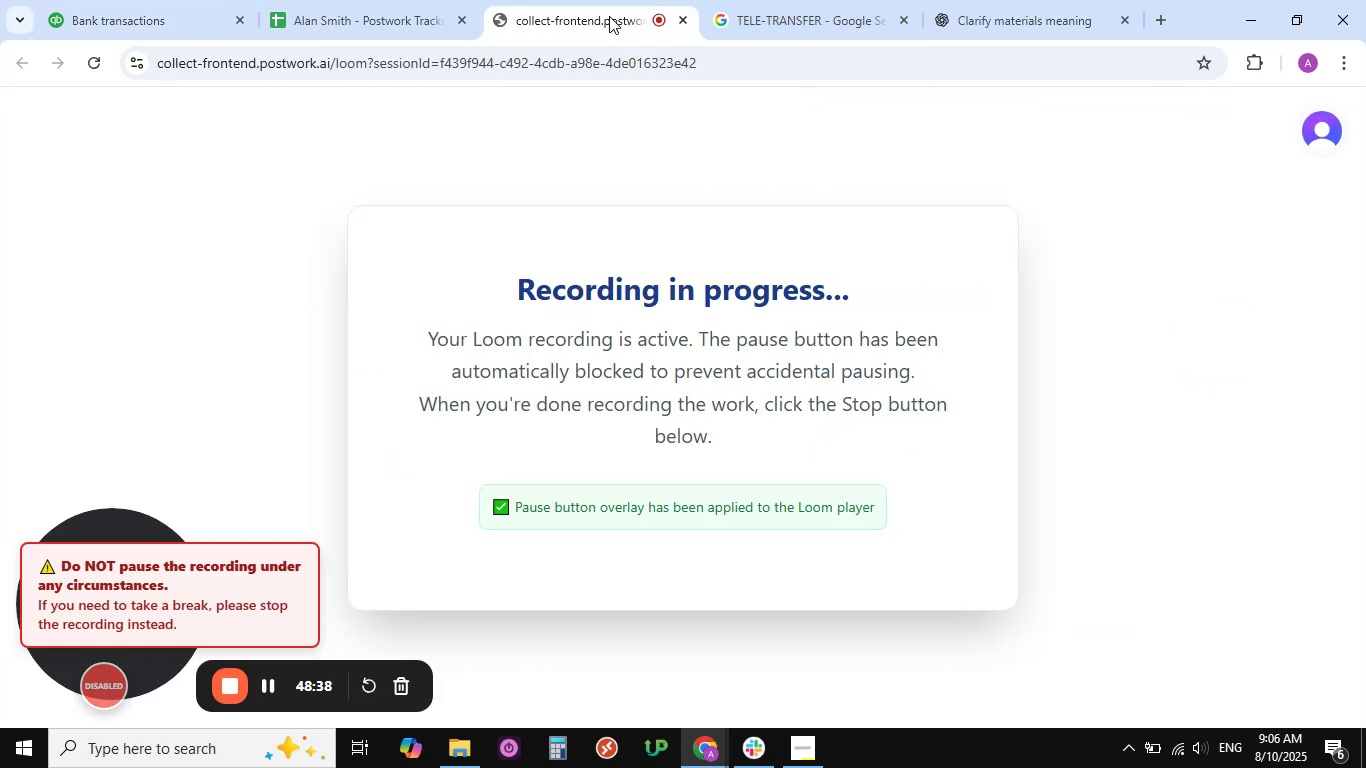 
left_click([811, 9])
 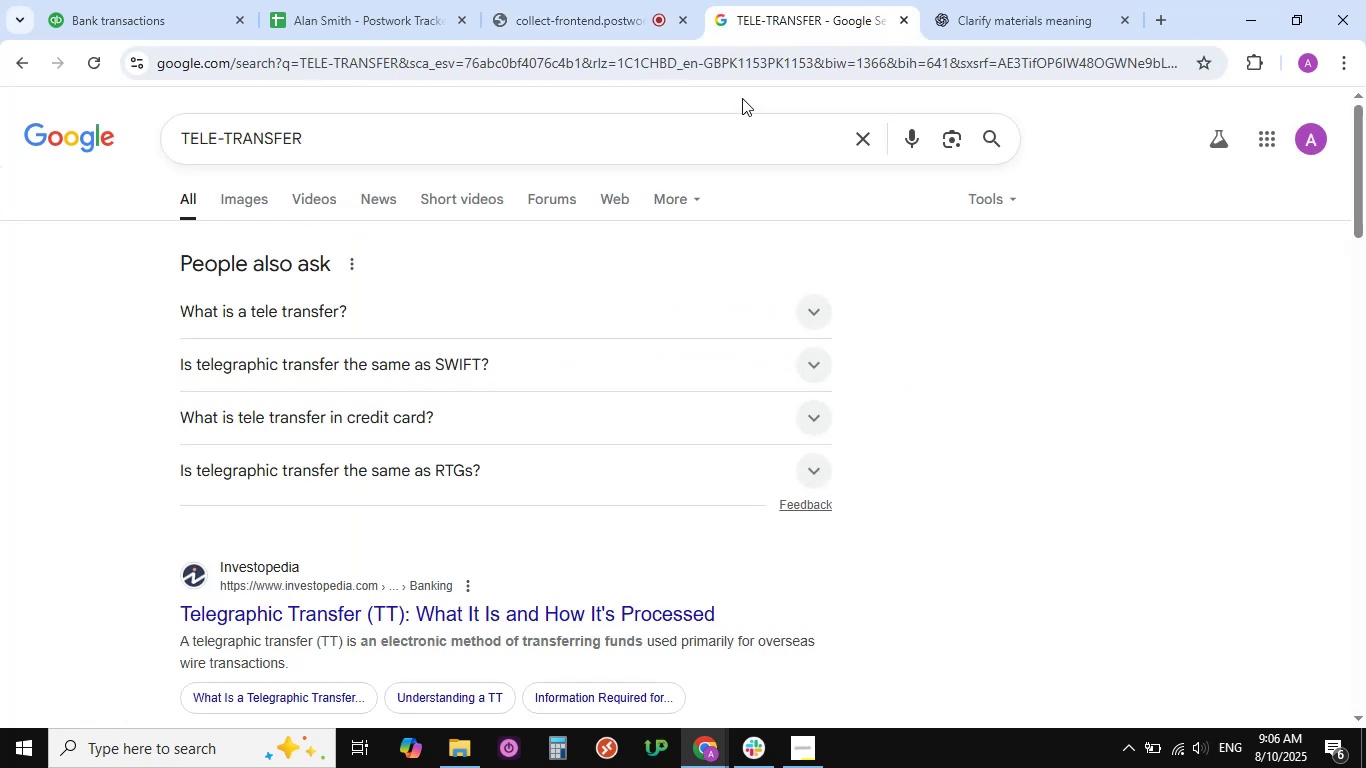 
scroll: coordinate [420, 274], scroll_direction: up, amount: 5.0
 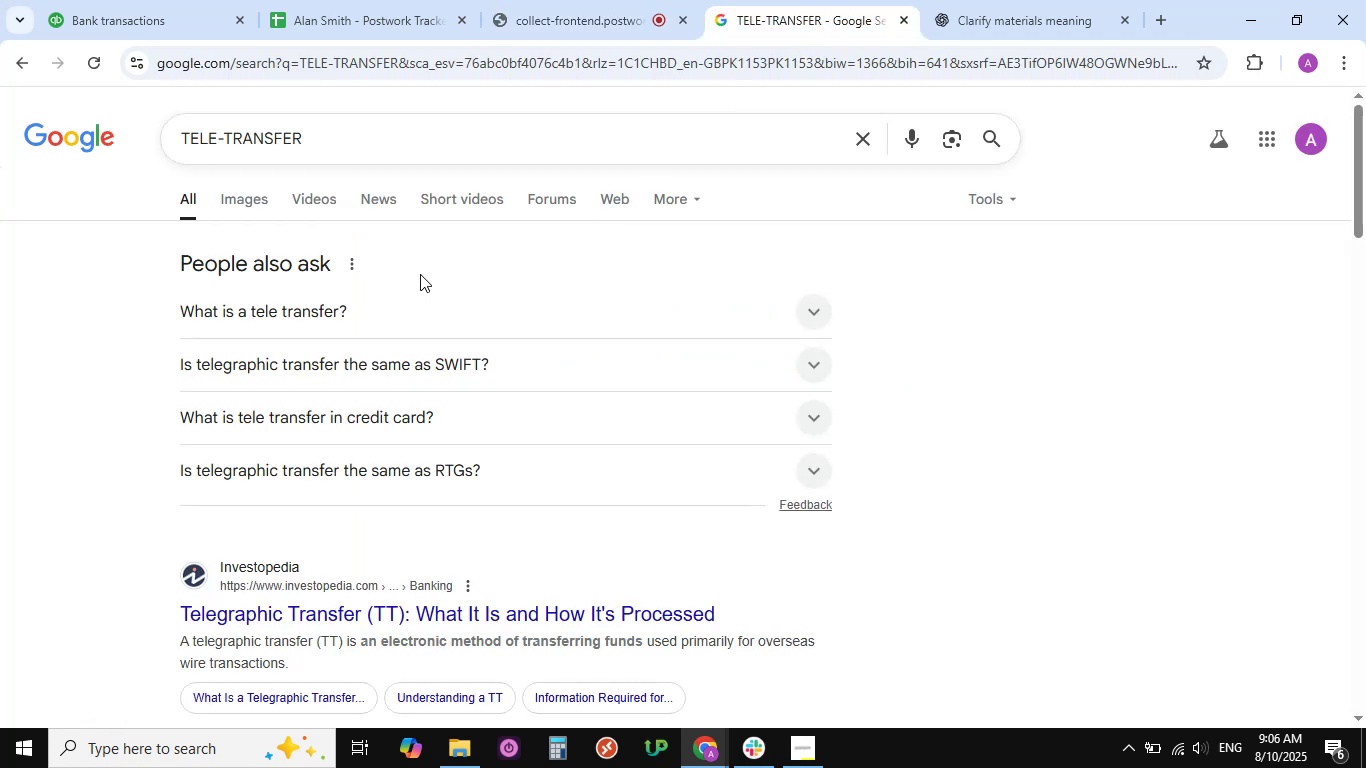 
scroll: coordinate [401, 317], scroll_direction: down, amount: 4.0
 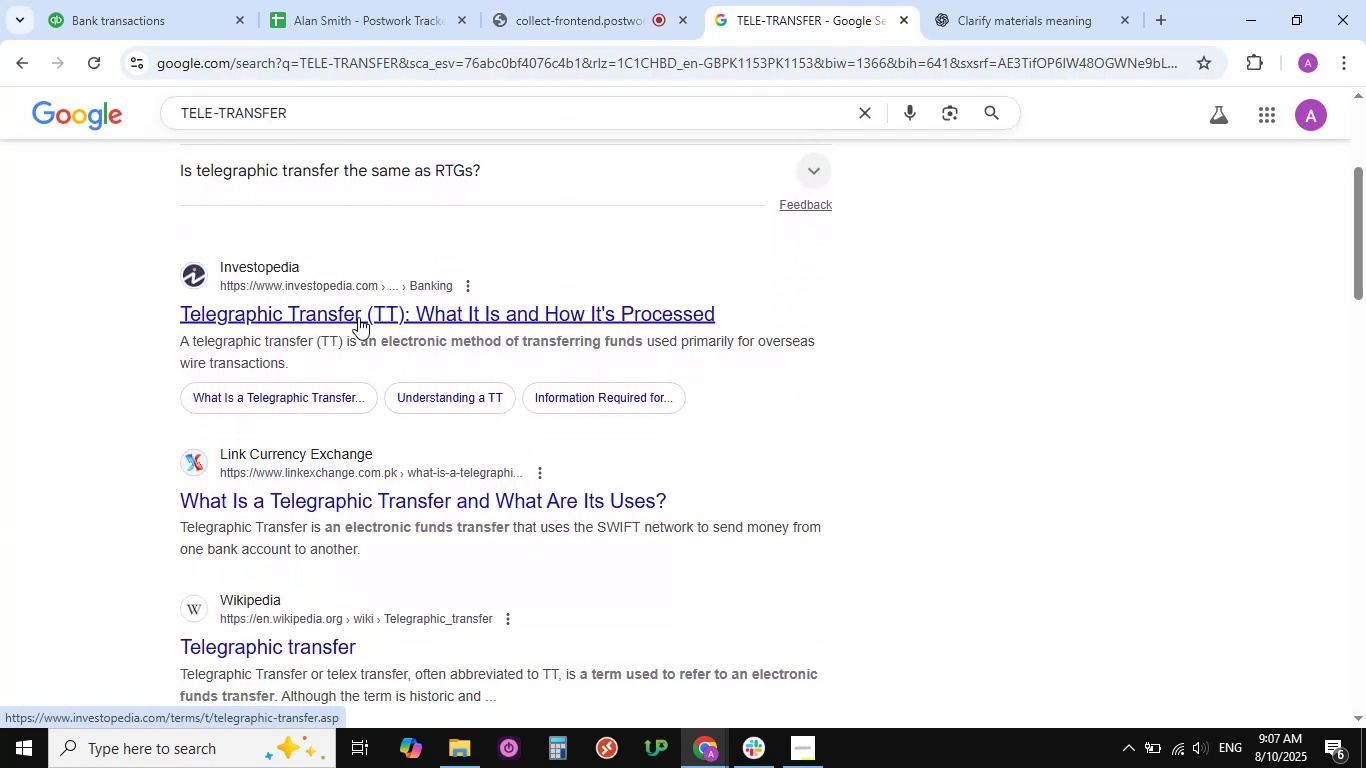 
left_click([358, 317])
 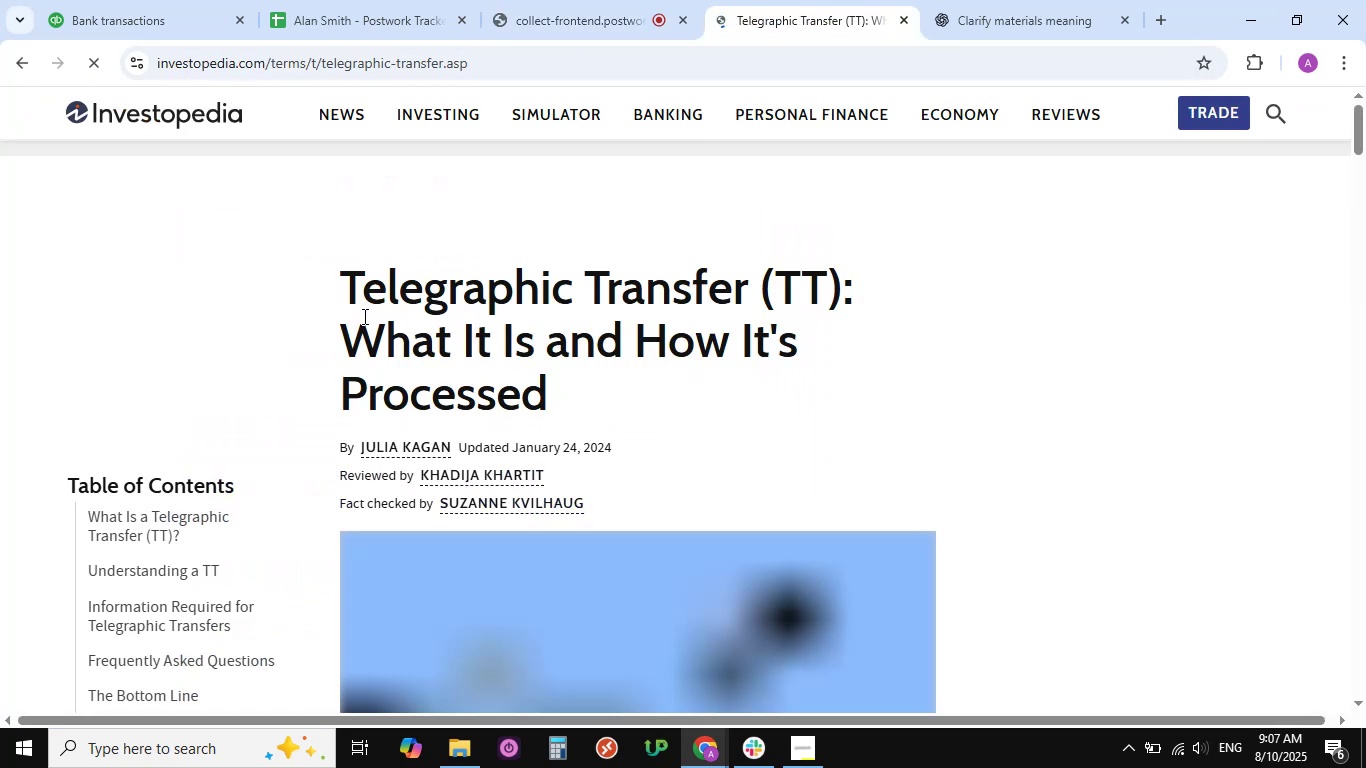 
scroll: coordinate [662, 486], scroll_direction: down, amount: 15.0
 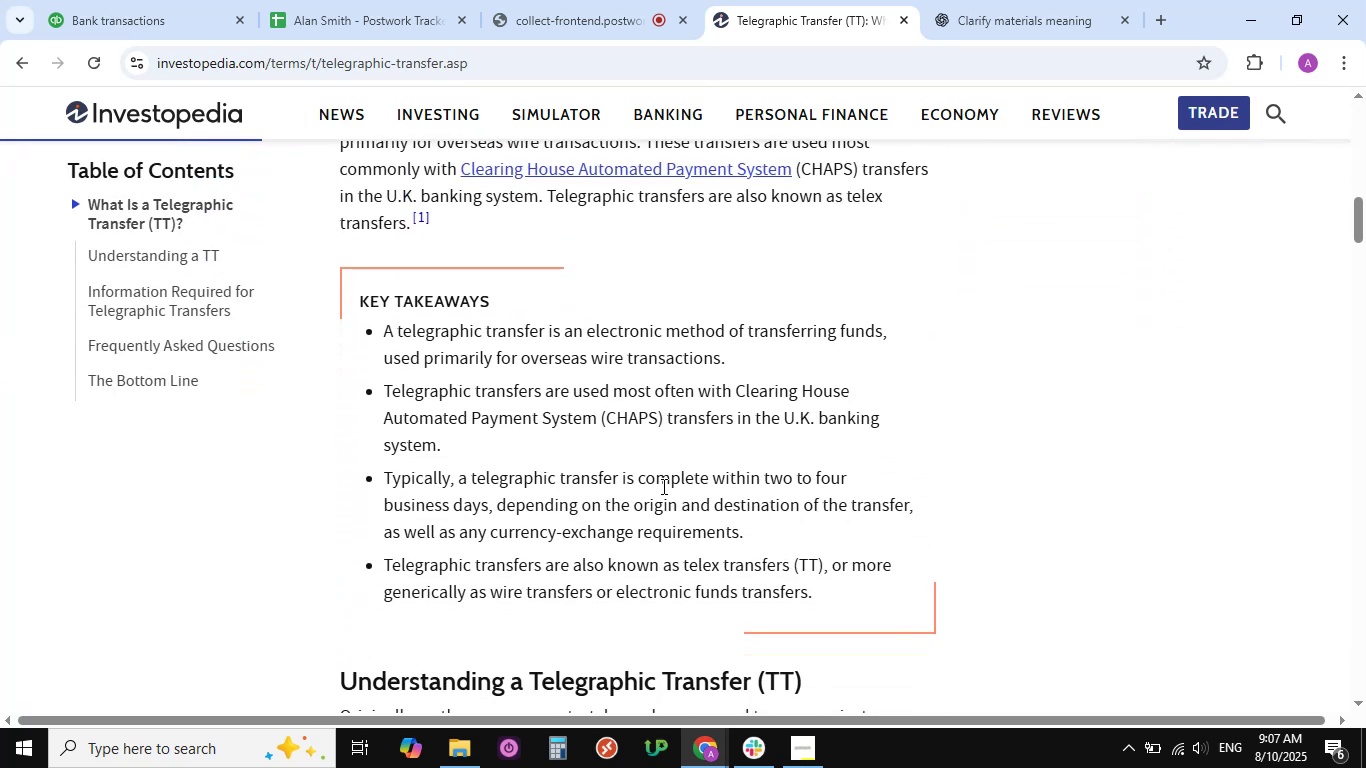 
scroll: coordinate [662, 486], scroll_direction: up, amount: 52.0
 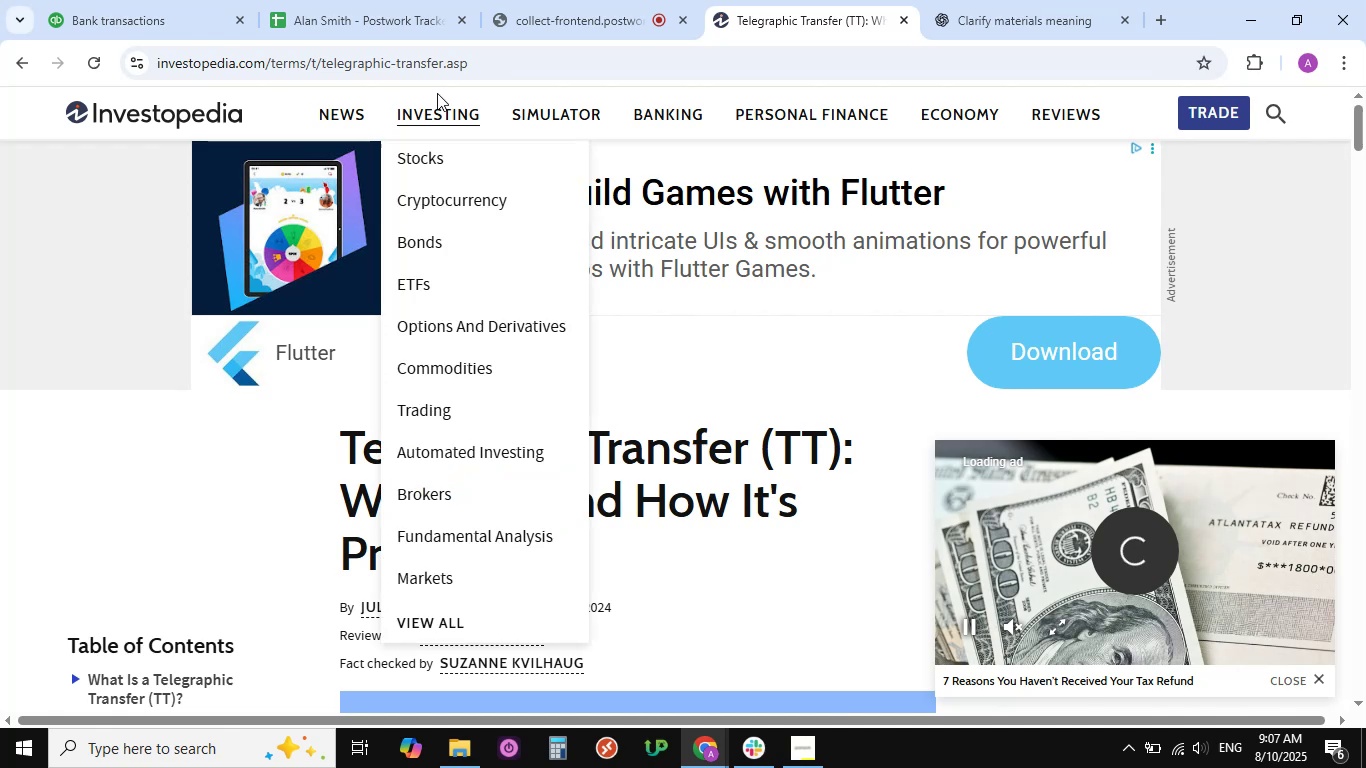 
mouse_move([398, 107])
 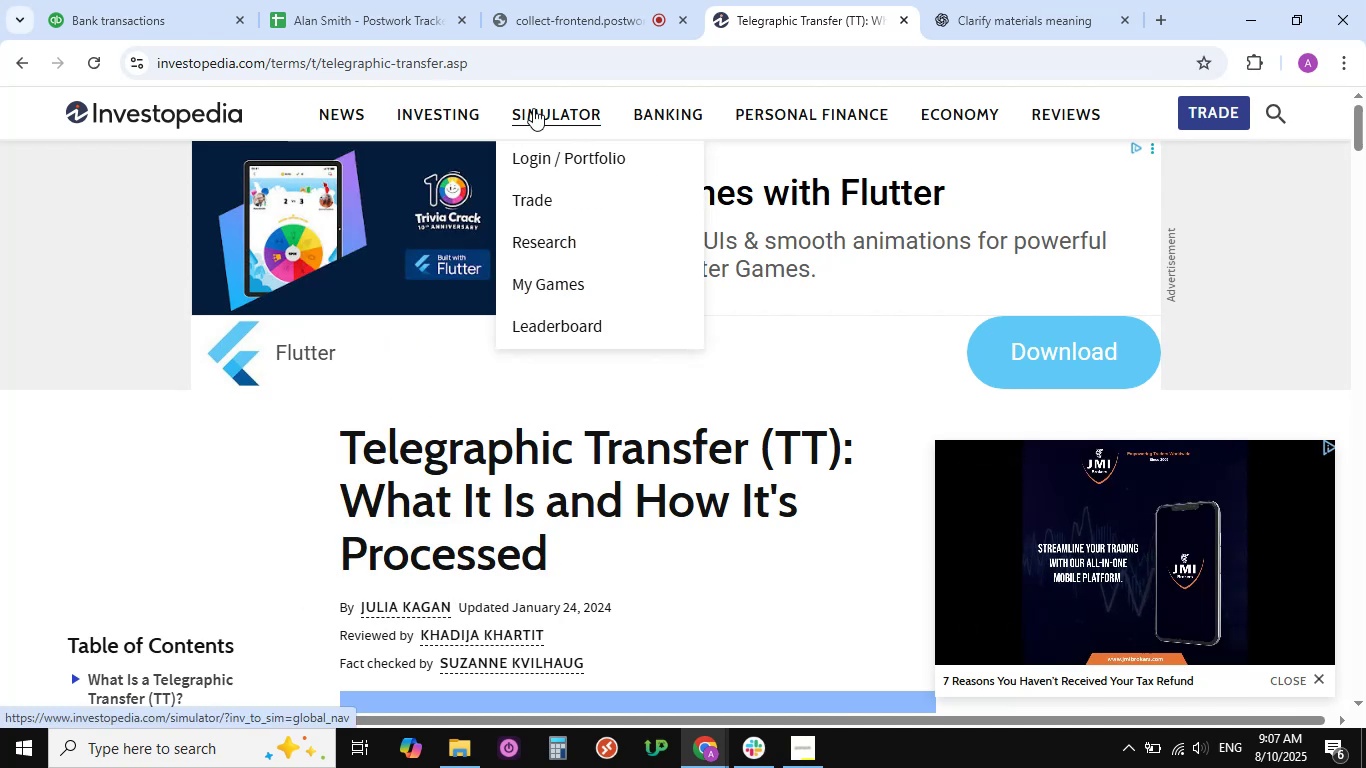 
mouse_move([830, 116])
 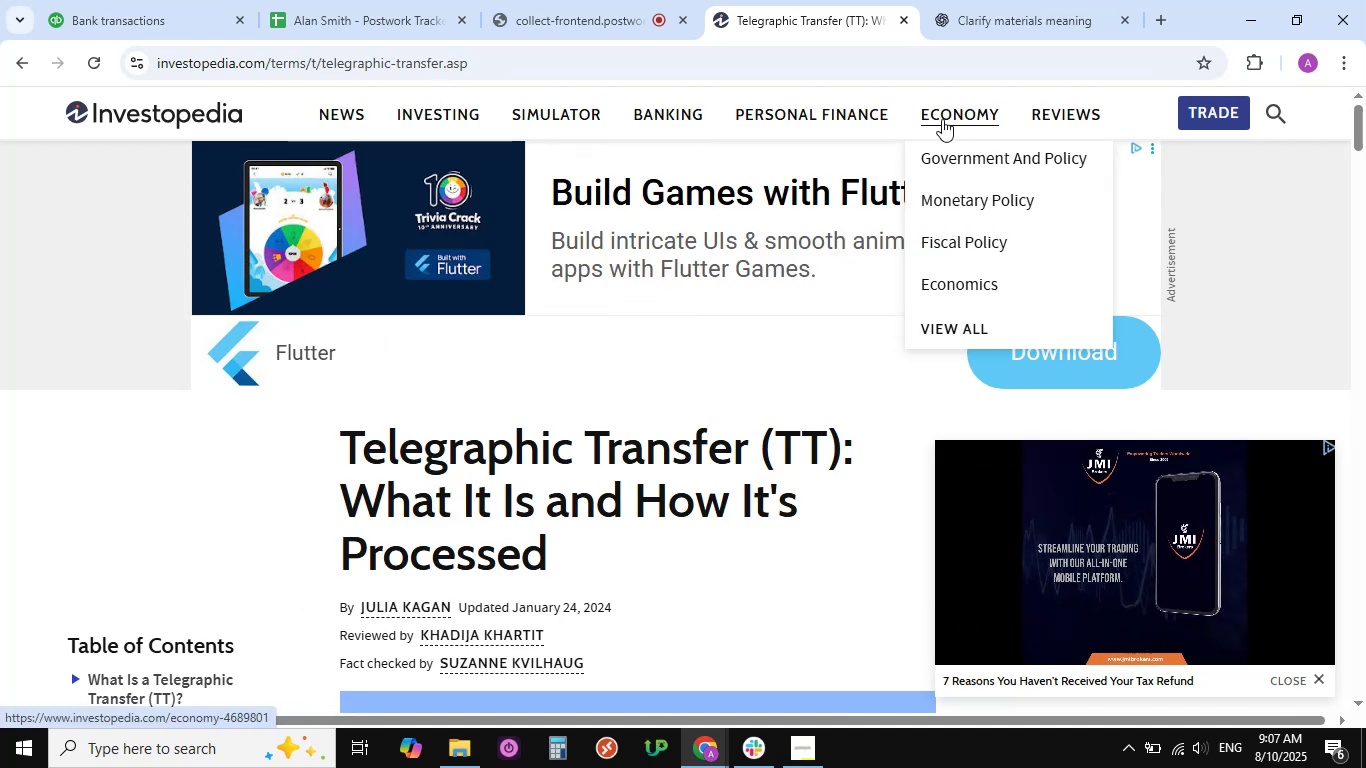 
mouse_move([1080, 139])
 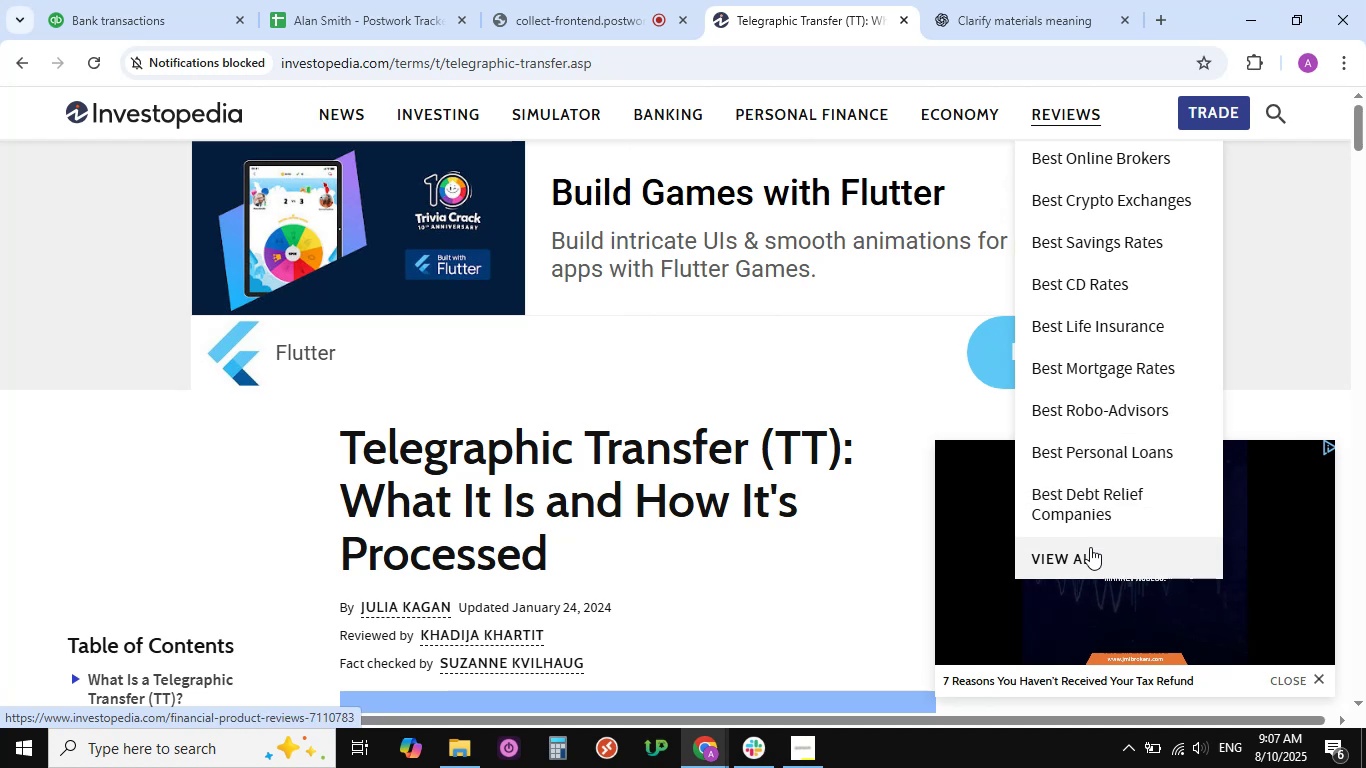 
wait(5.73)
 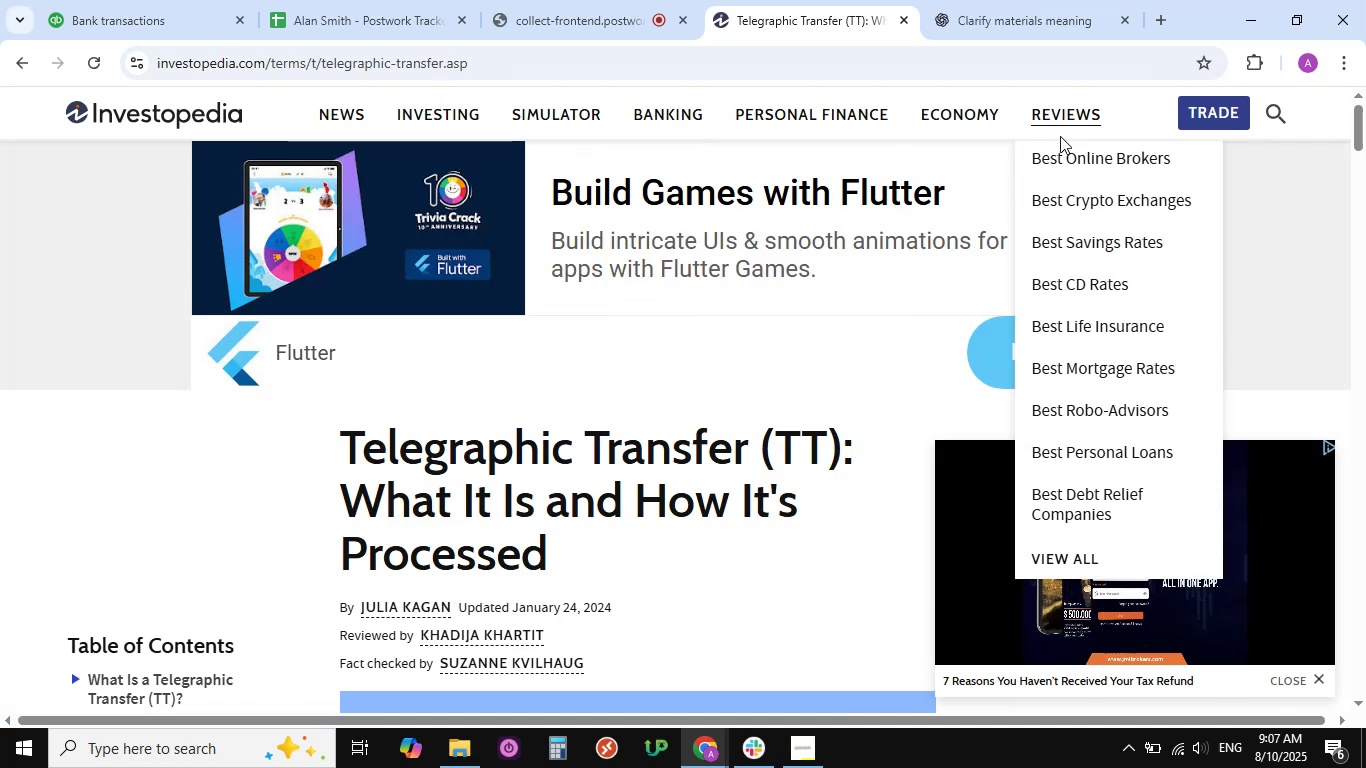 
left_click([130, 14])
 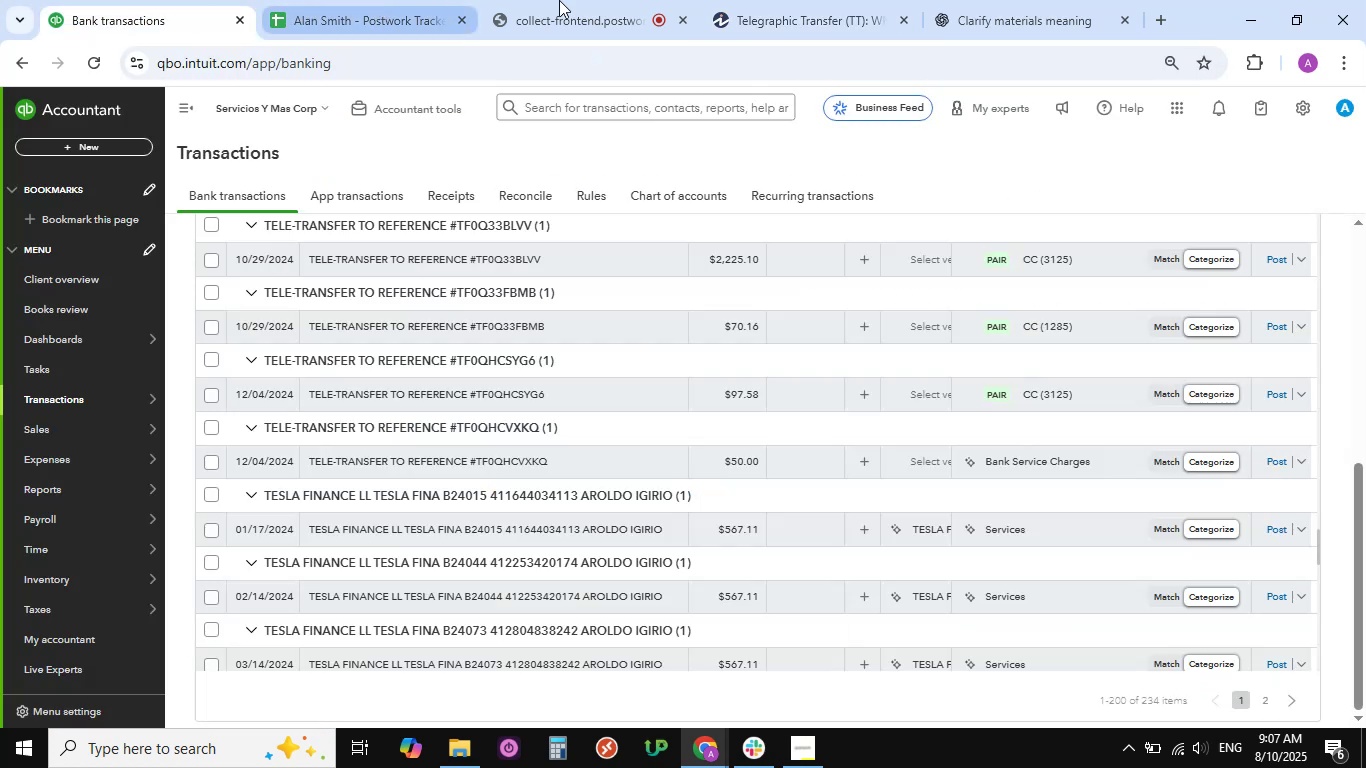 
mouse_move([782, 26])
 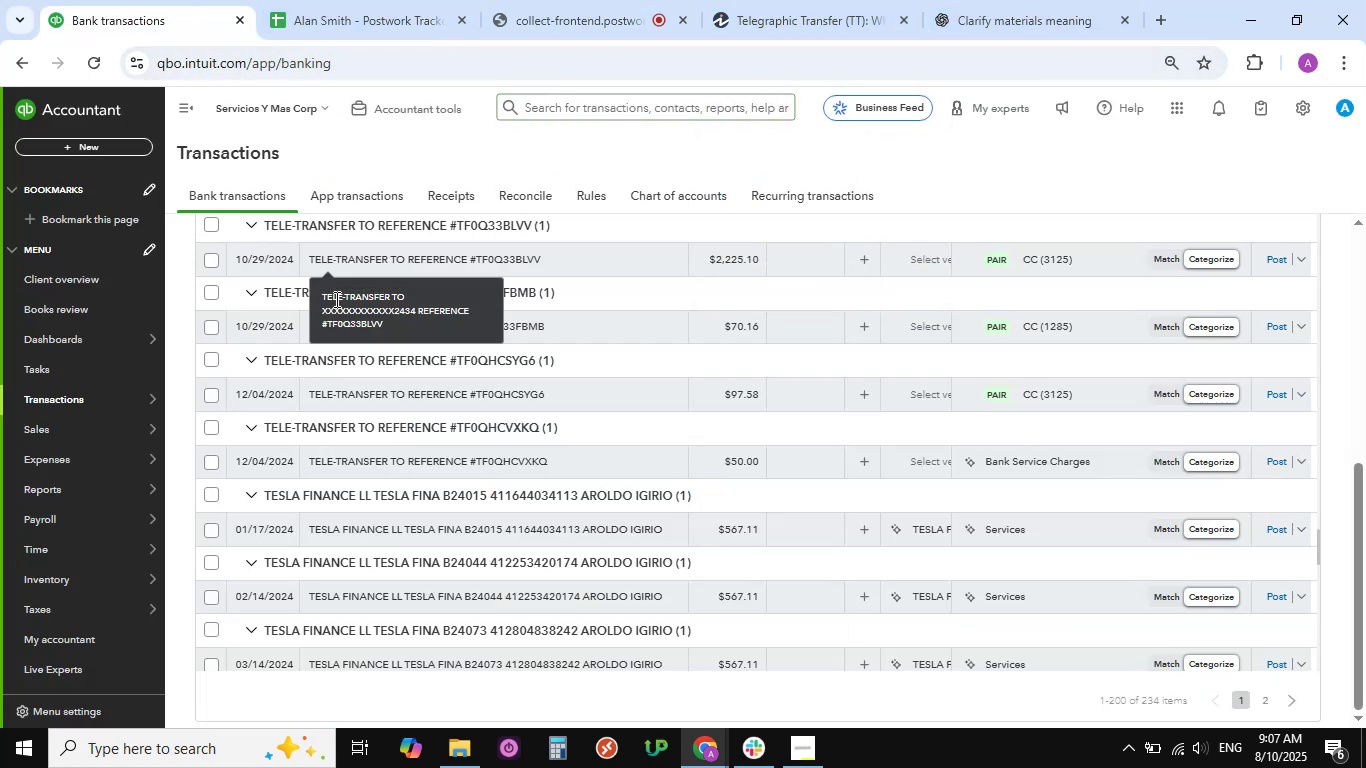 
scroll: coordinate [629, 382], scroll_direction: up, amount: 7.0
 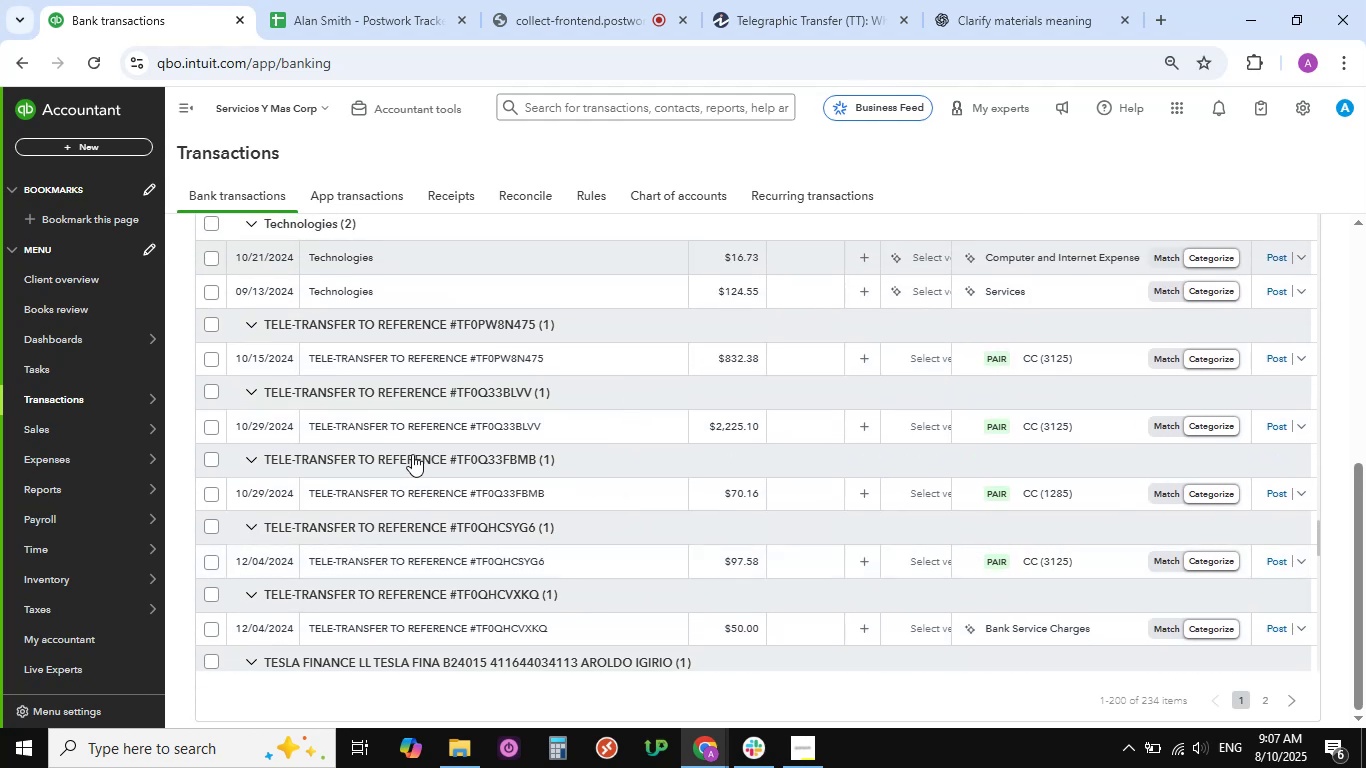 
left_click([352, 360])
 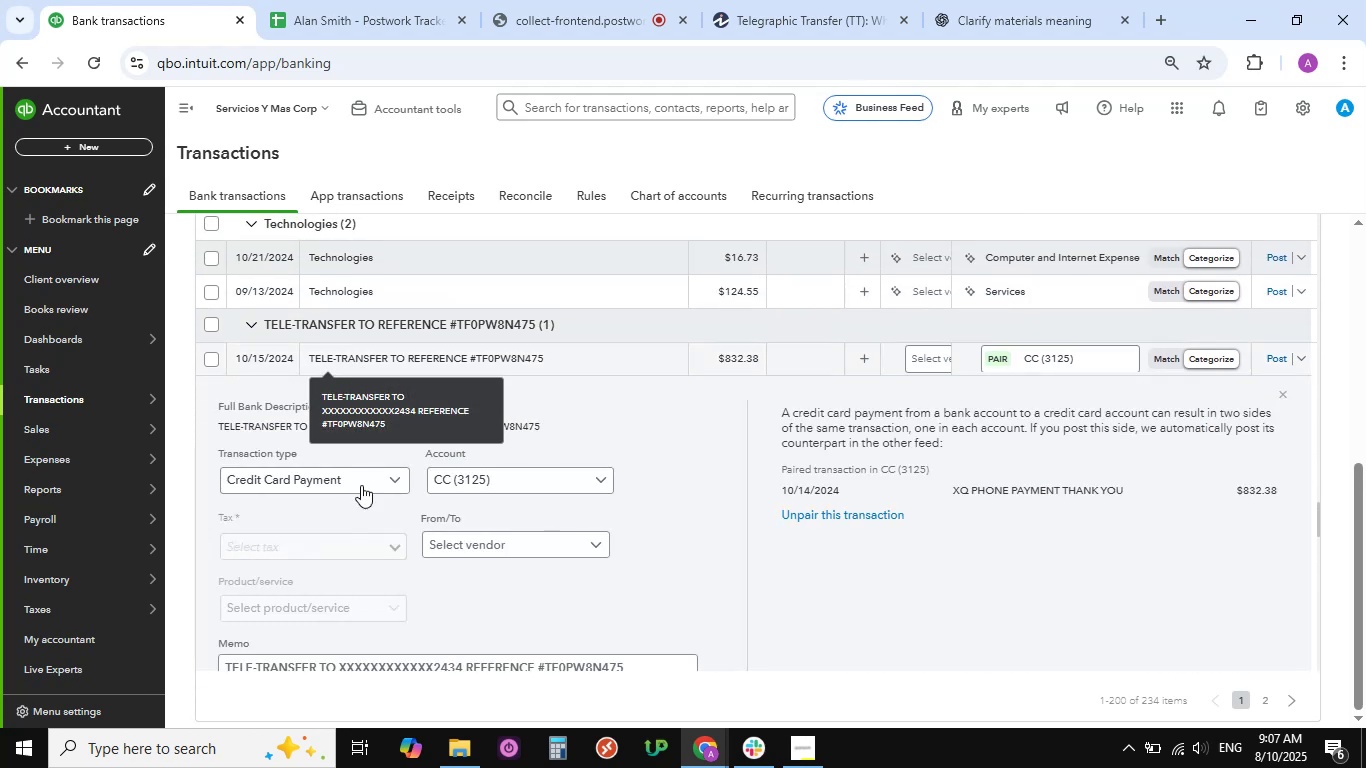 
left_click([397, 482])
 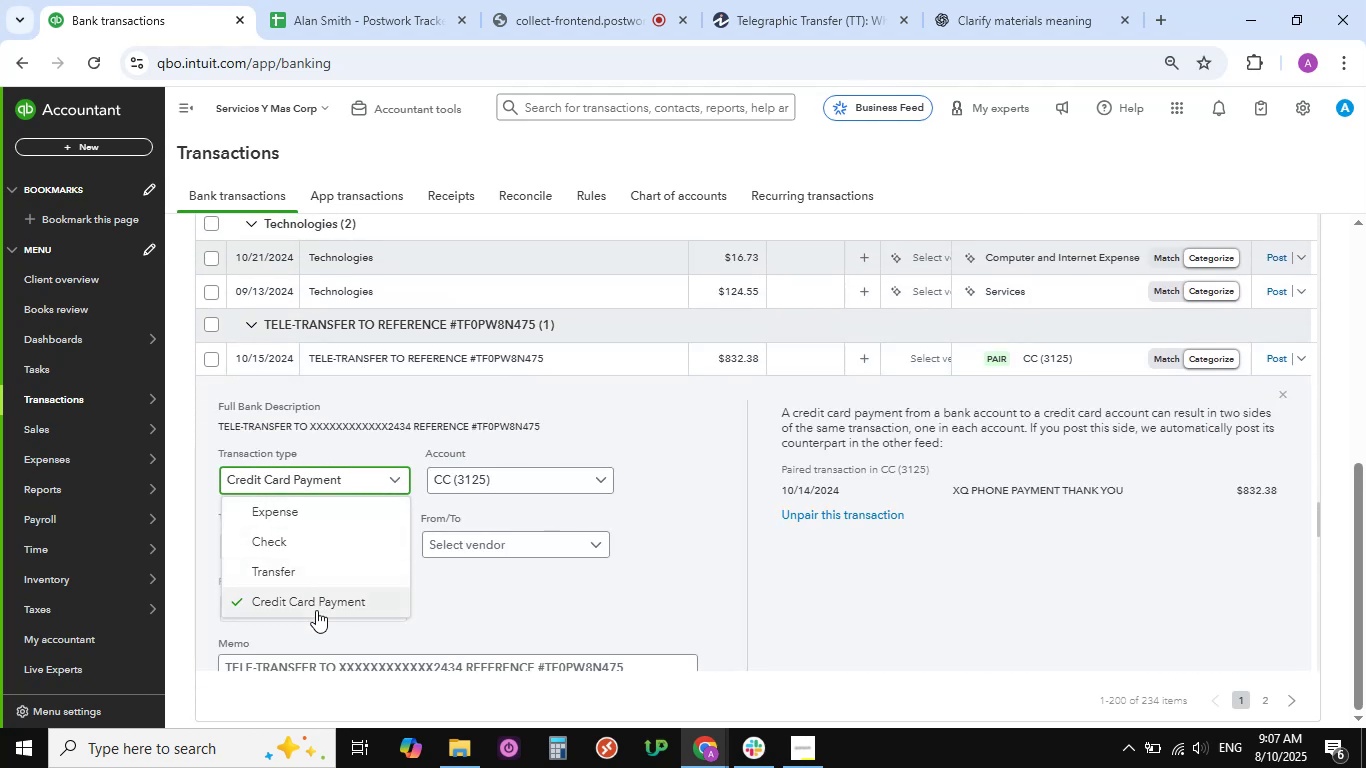 
left_click([281, 510])
 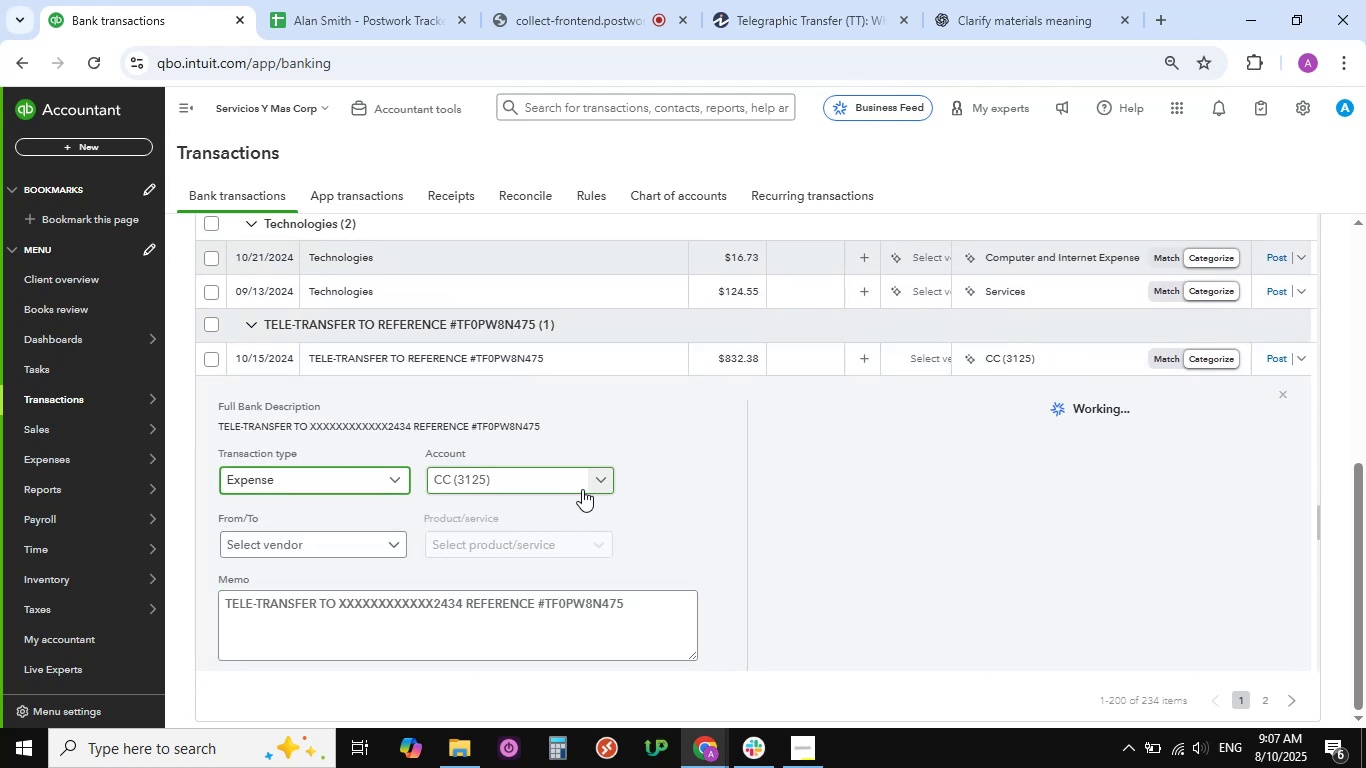 
left_click([598, 481])
 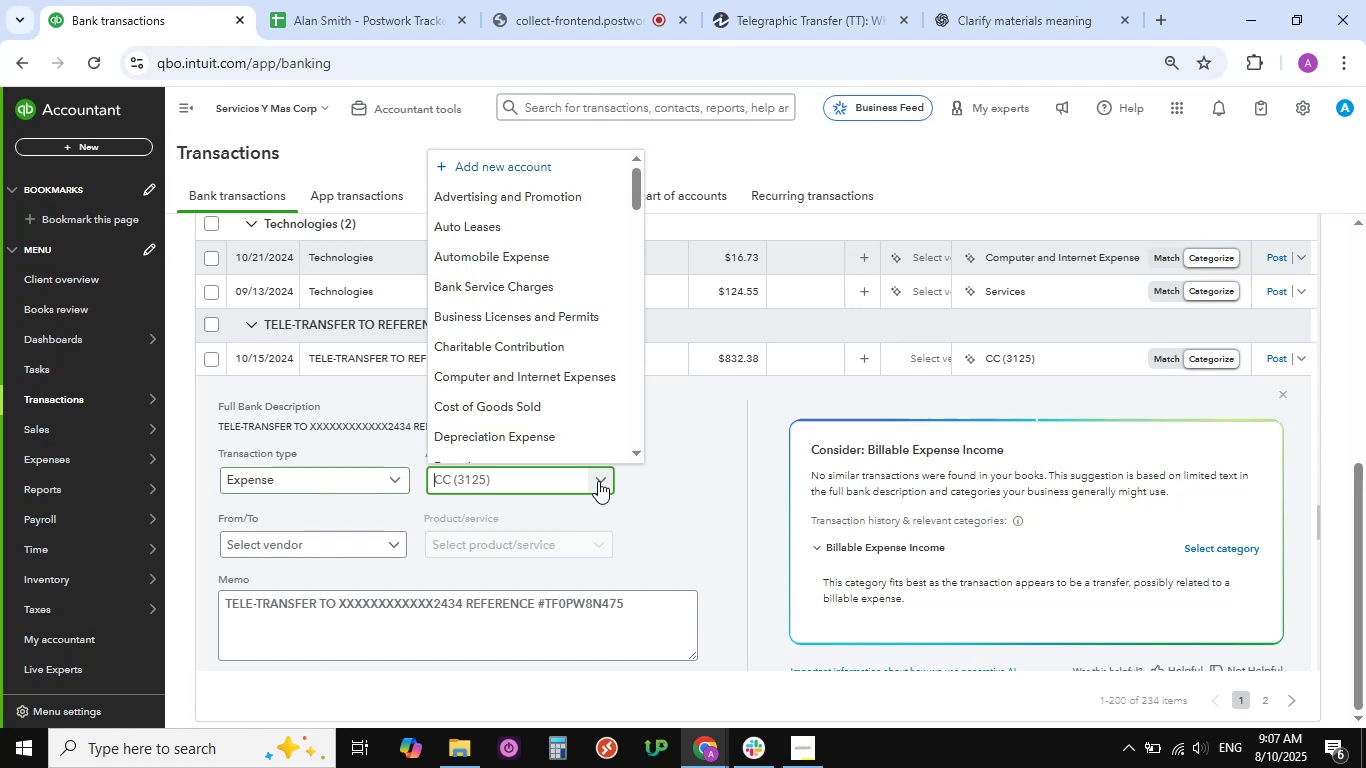 
scroll: coordinate [545, 371], scroll_direction: down, amount: 17.0
 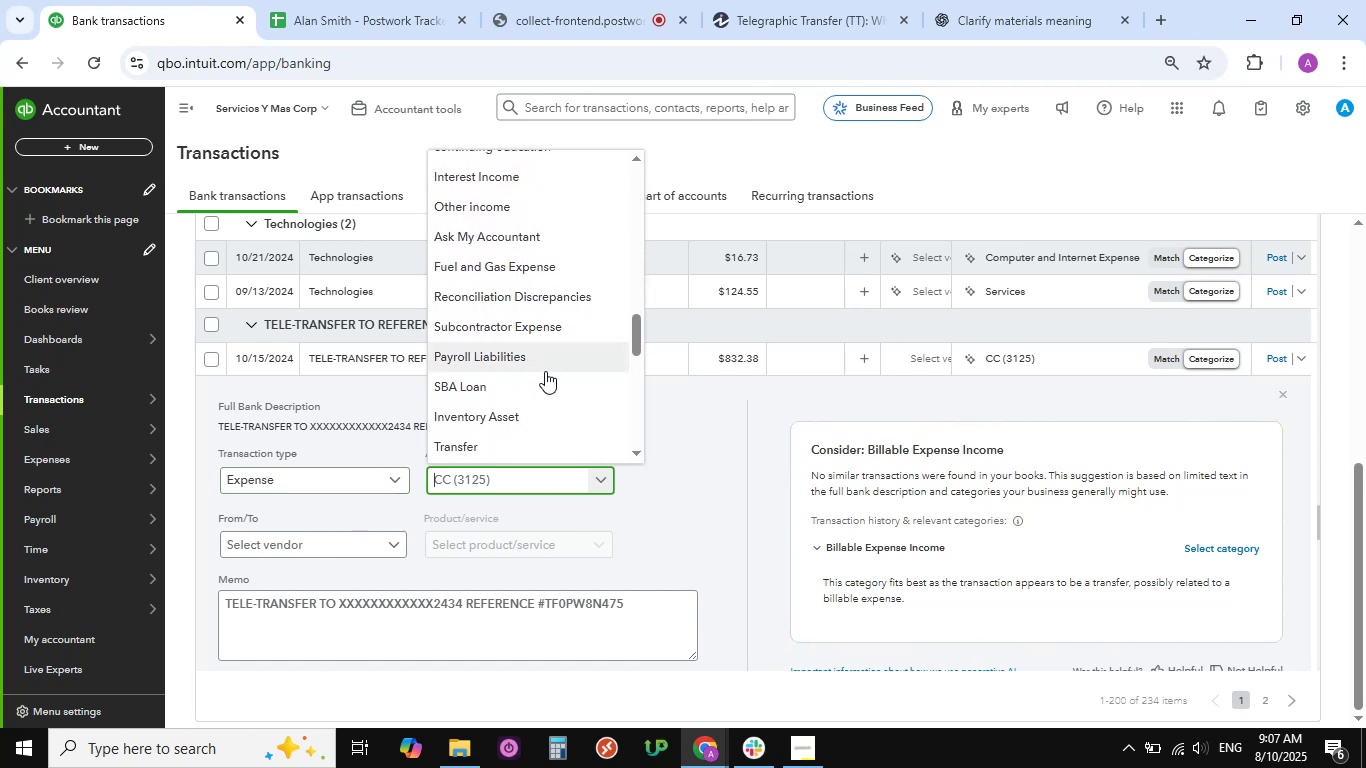 
left_click([481, 234])
 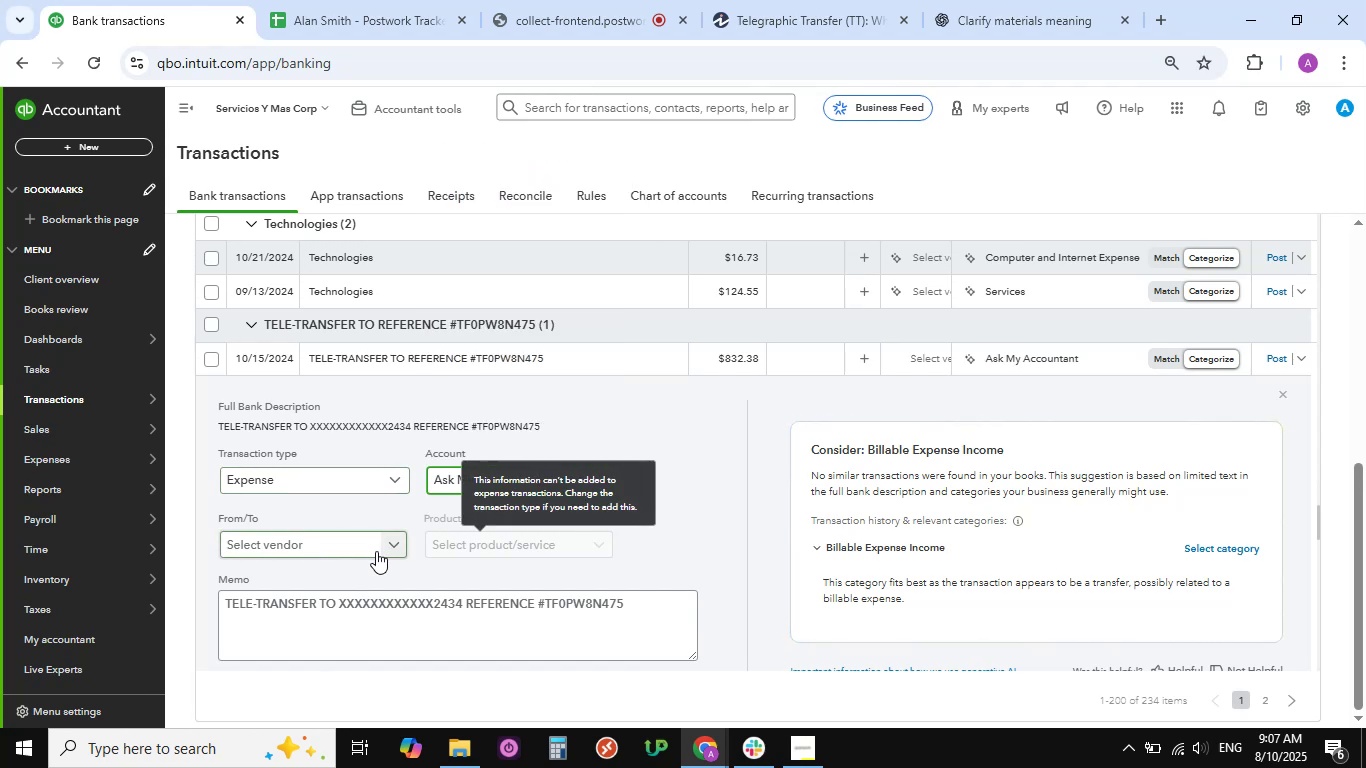 
left_click([396, 546])
 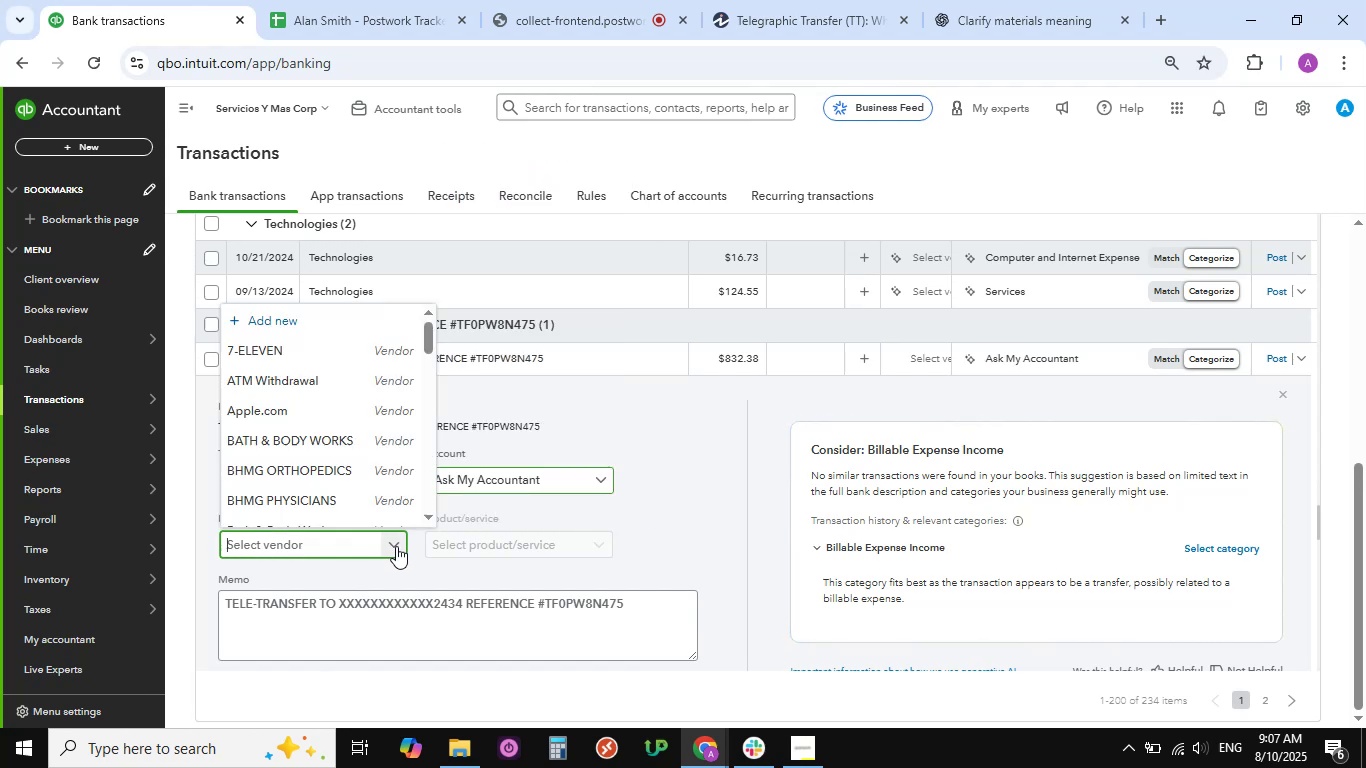 
scroll: coordinate [348, 440], scroll_direction: down, amount: 25.0
 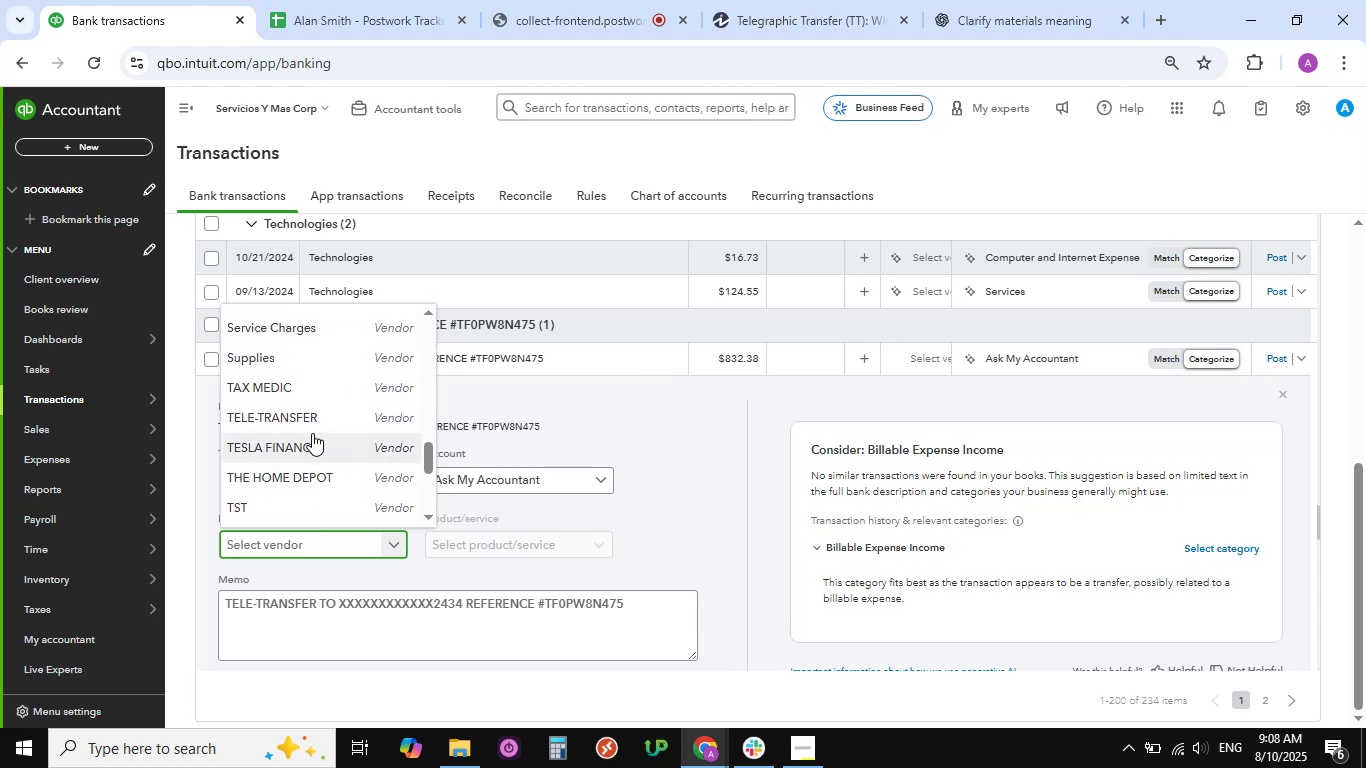 
left_click([298, 420])
 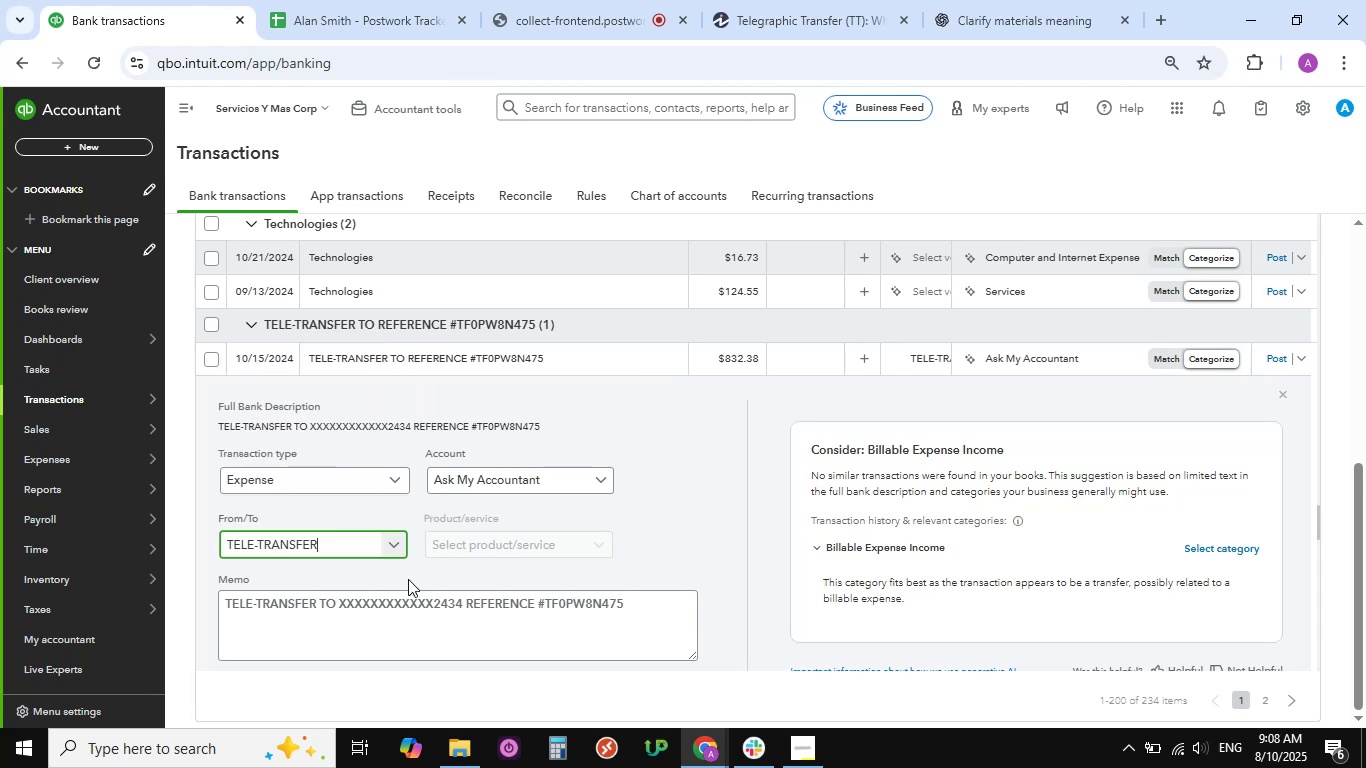 
scroll: coordinate [349, 530], scroll_direction: down, amount: 6.0
 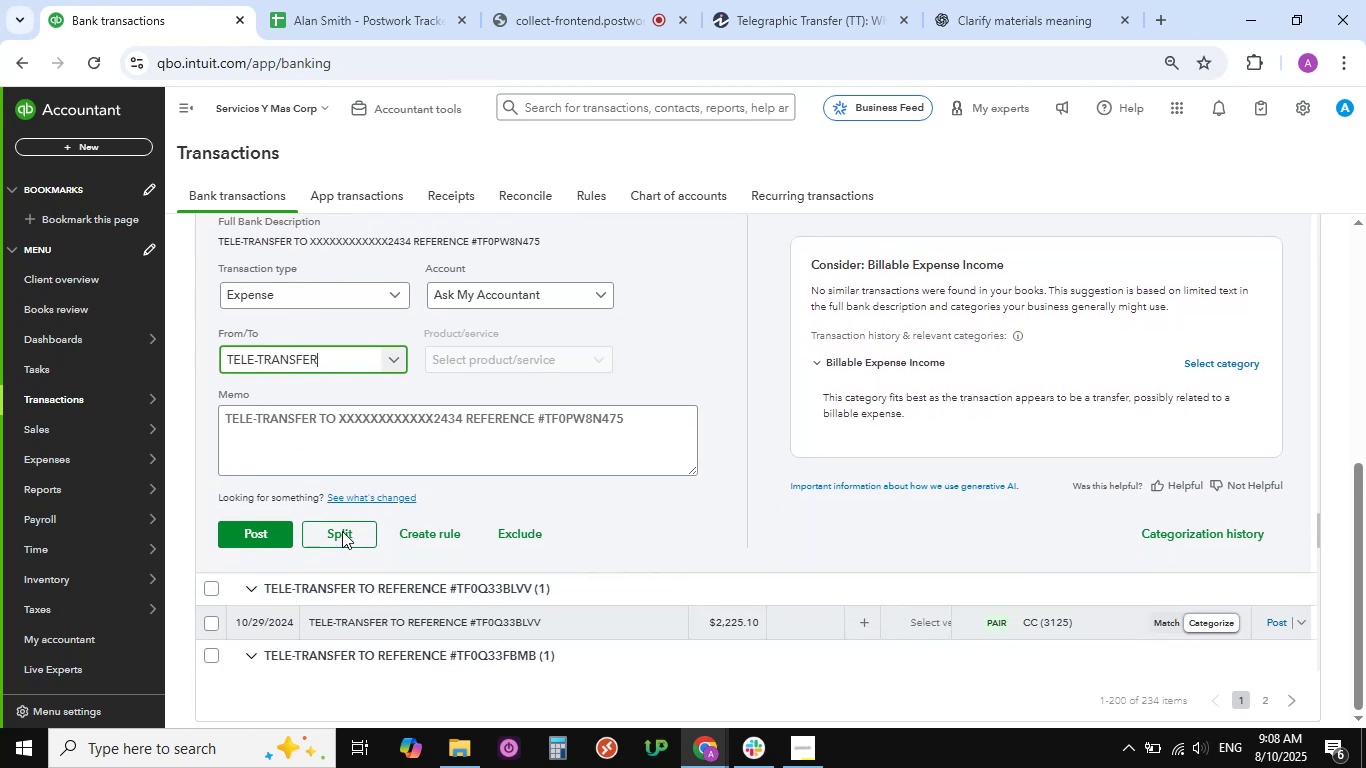 
left_click([251, 518])
 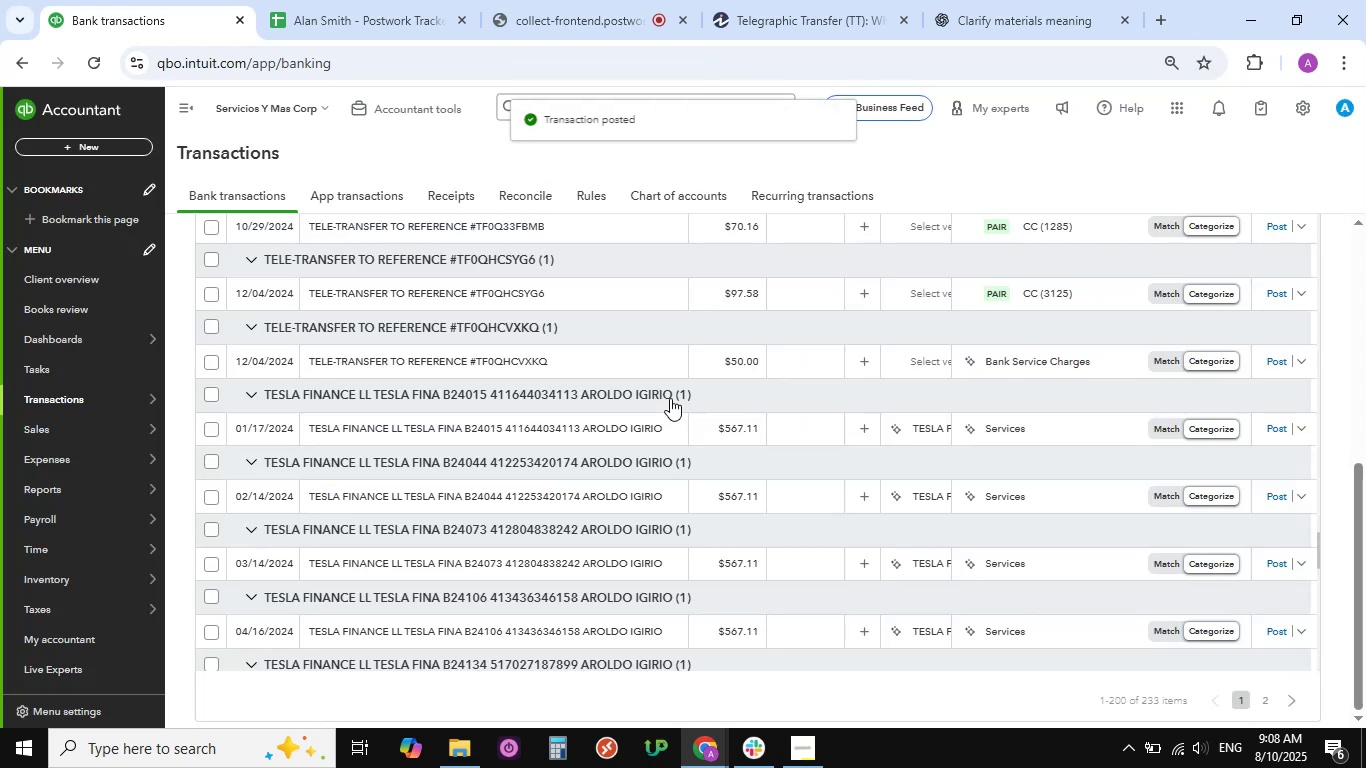 
wait(6.47)
 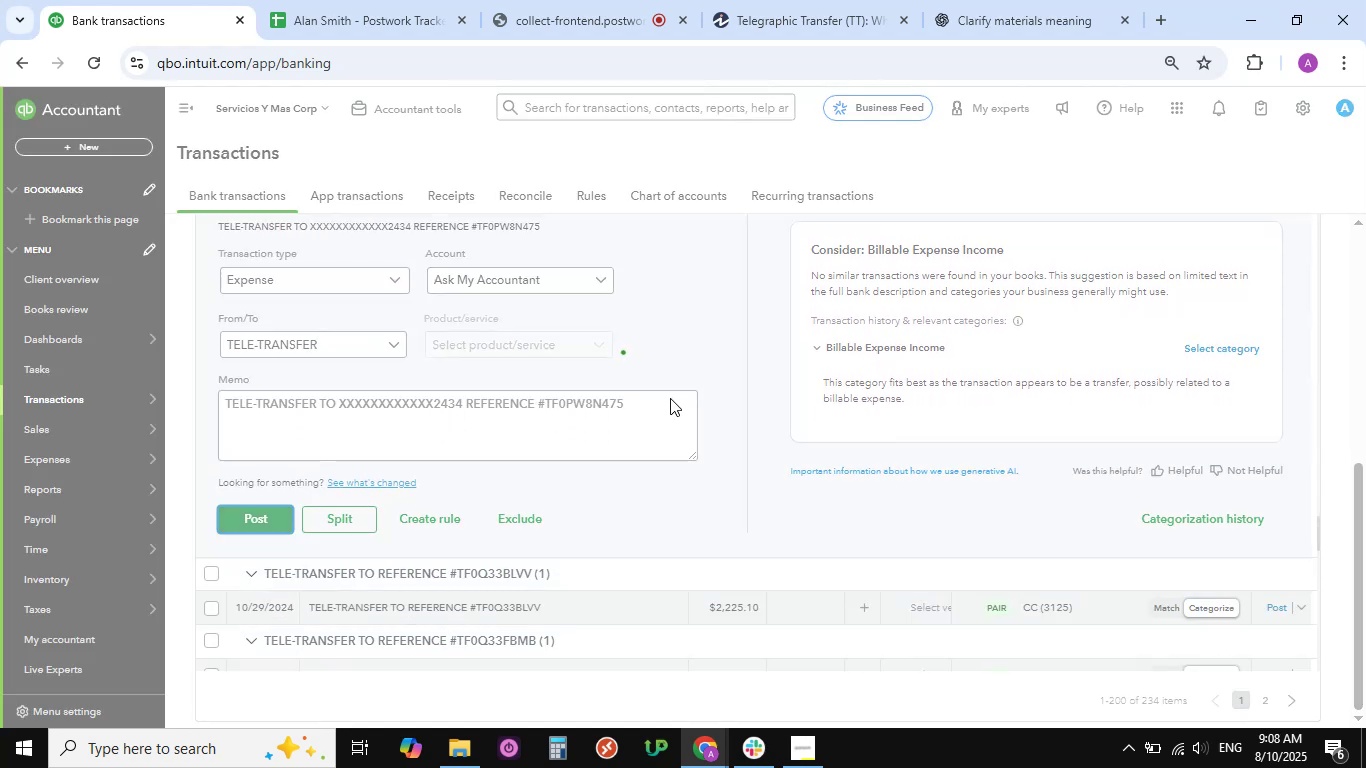 
scroll: coordinate [549, 378], scroll_direction: up, amount: 2.0
 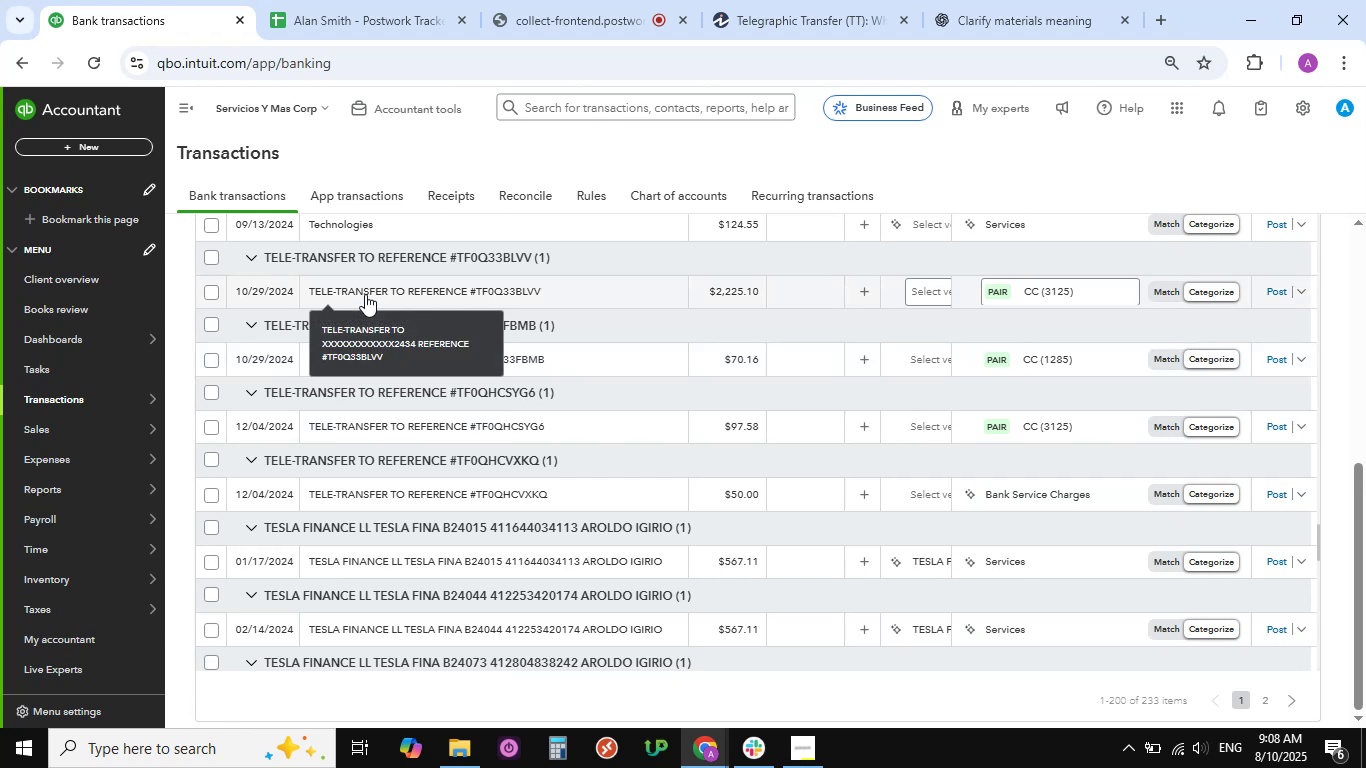 
left_click([365, 294])
 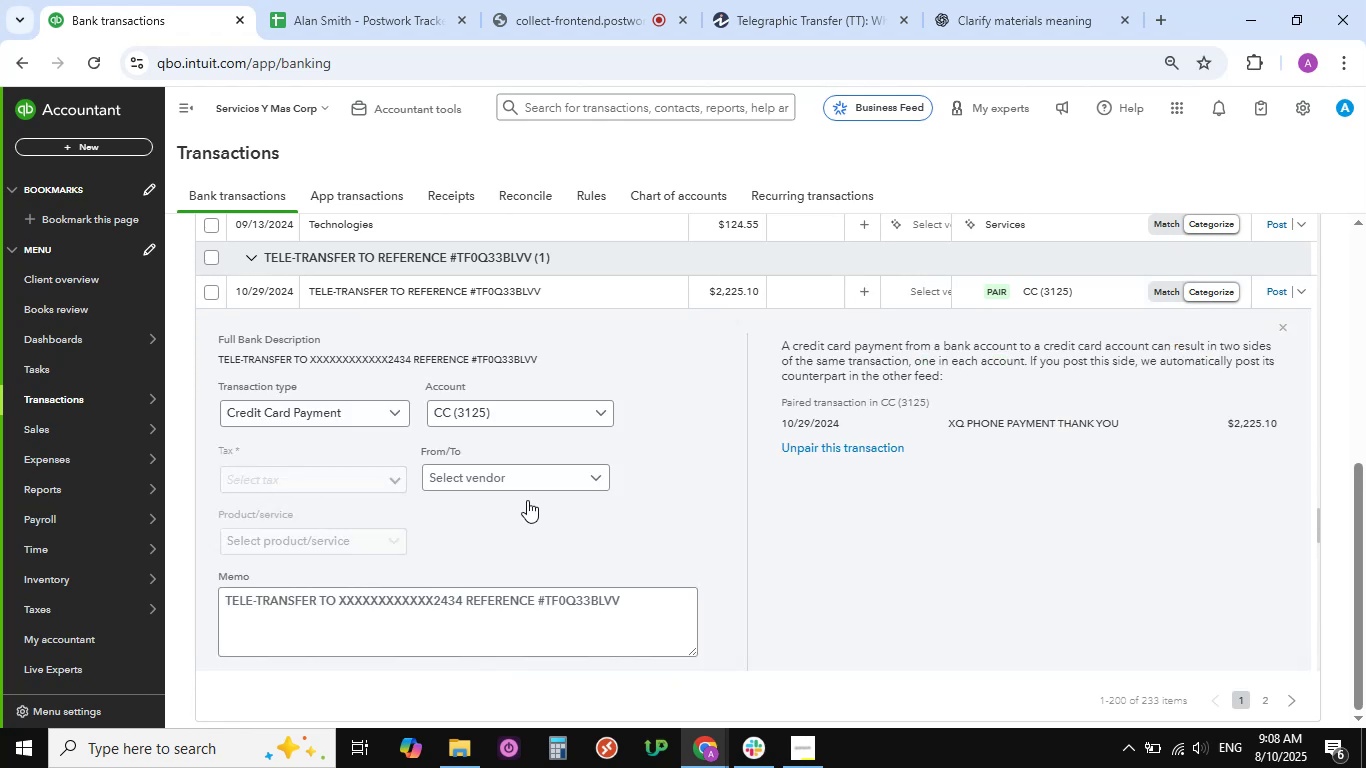 
wait(9.49)
 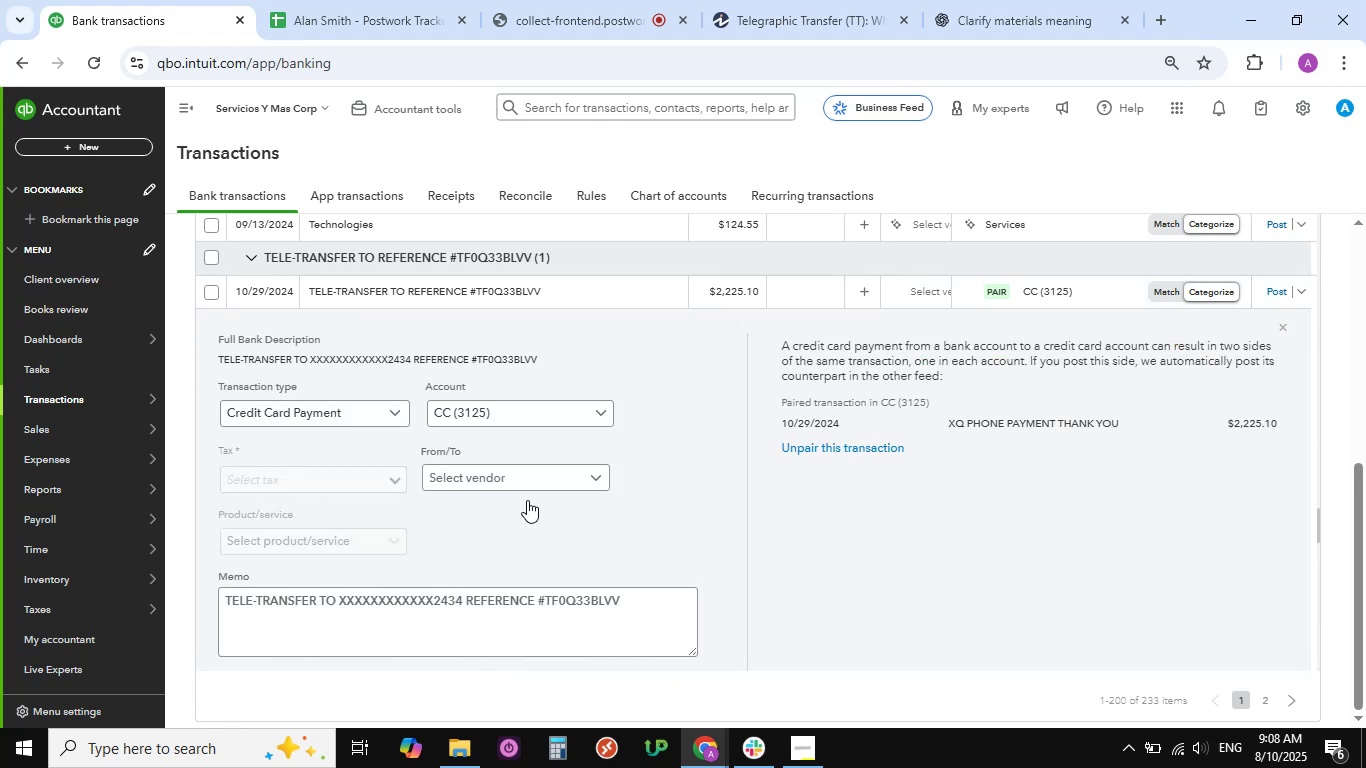 
left_click([605, 410])
 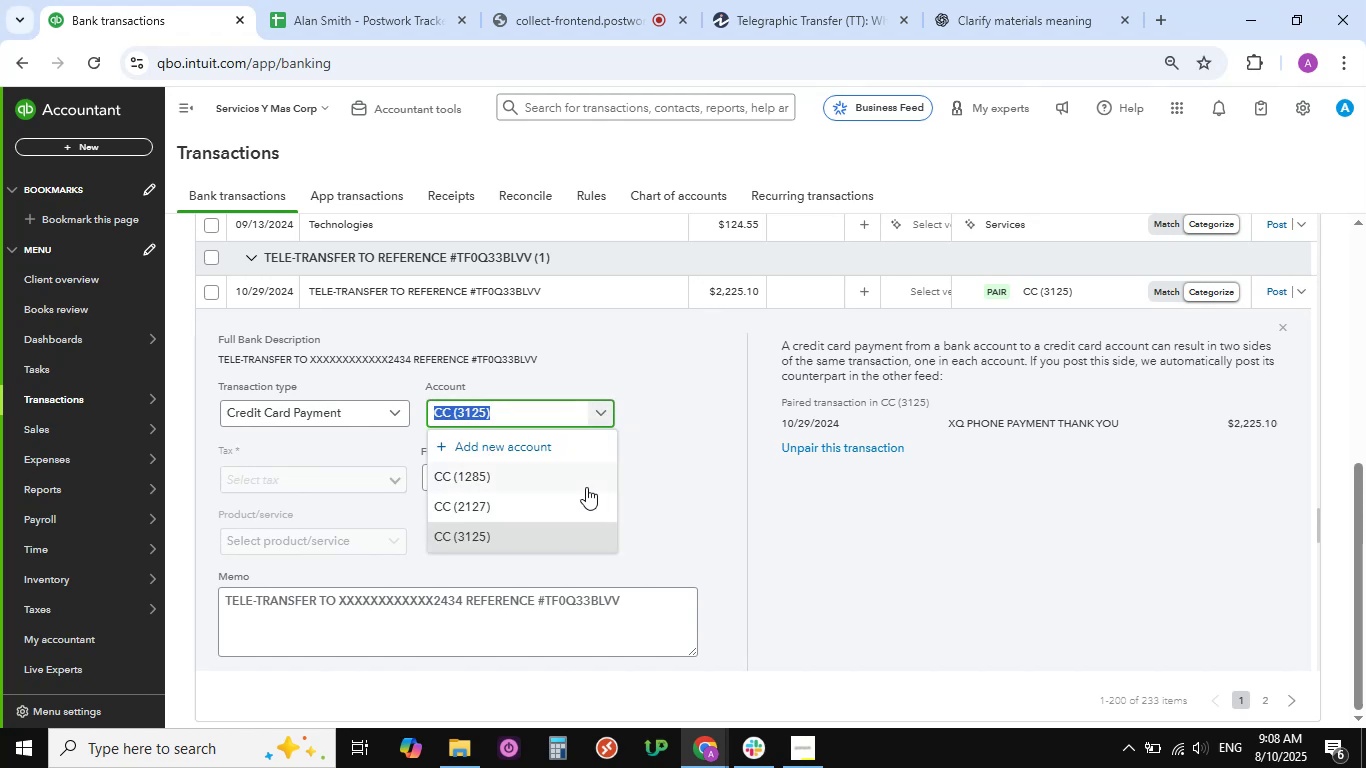 
left_click([685, 423])
 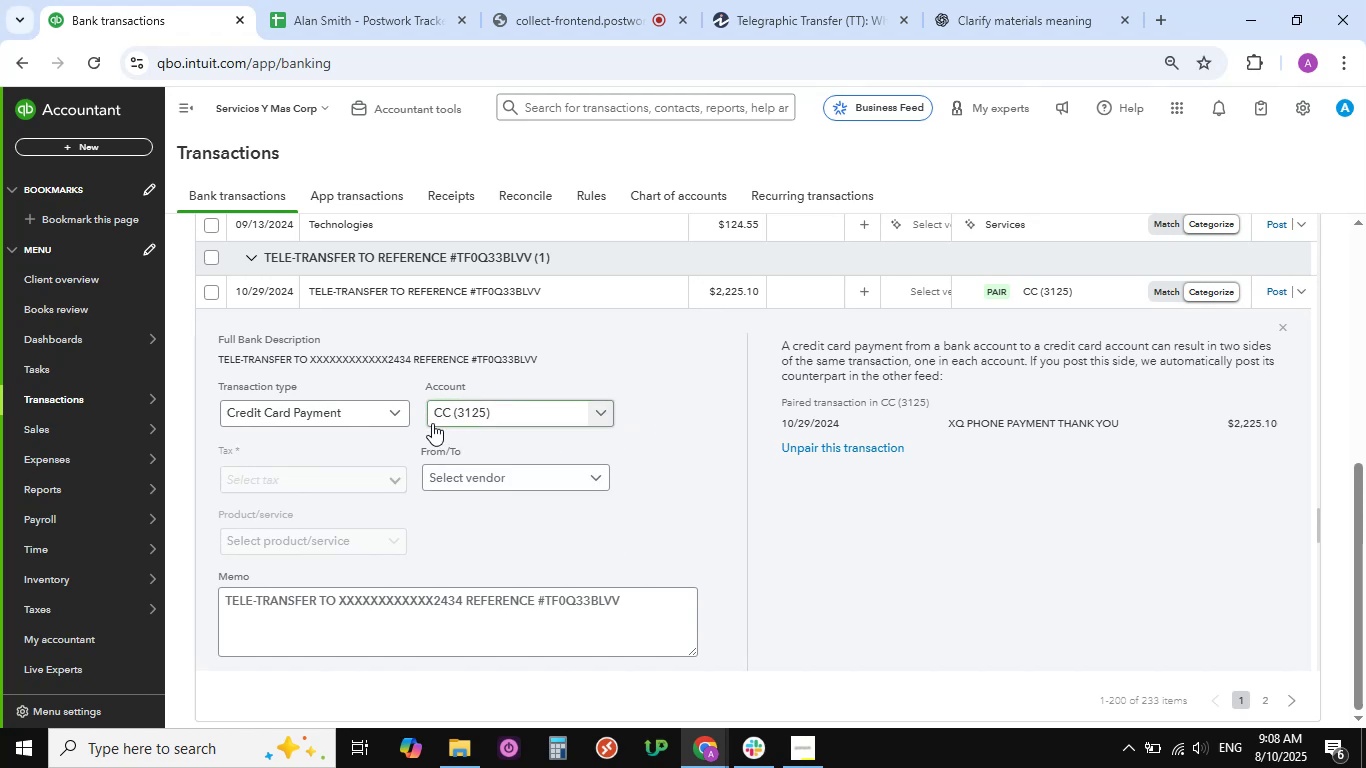 
left_click([397, 416])
 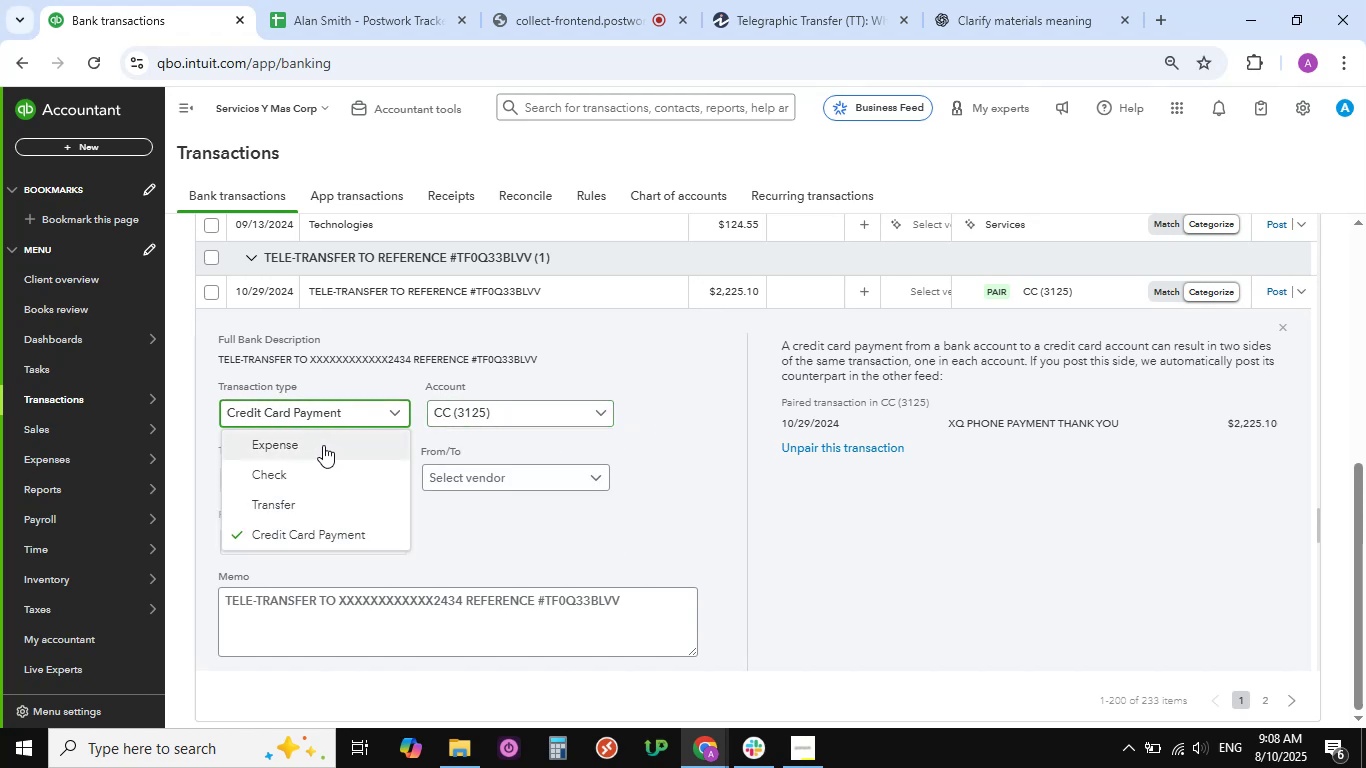 
left_click([313, 447])
 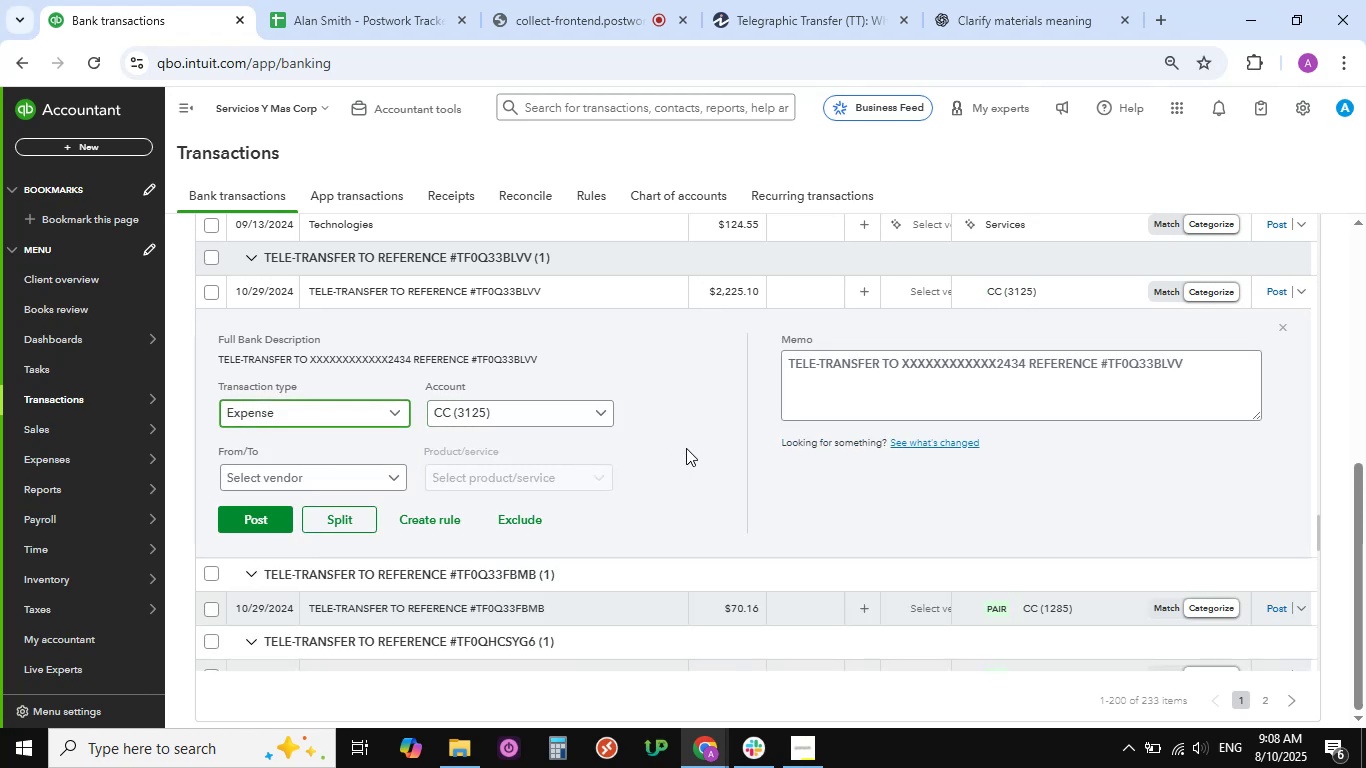 
left_click([600, 415])
 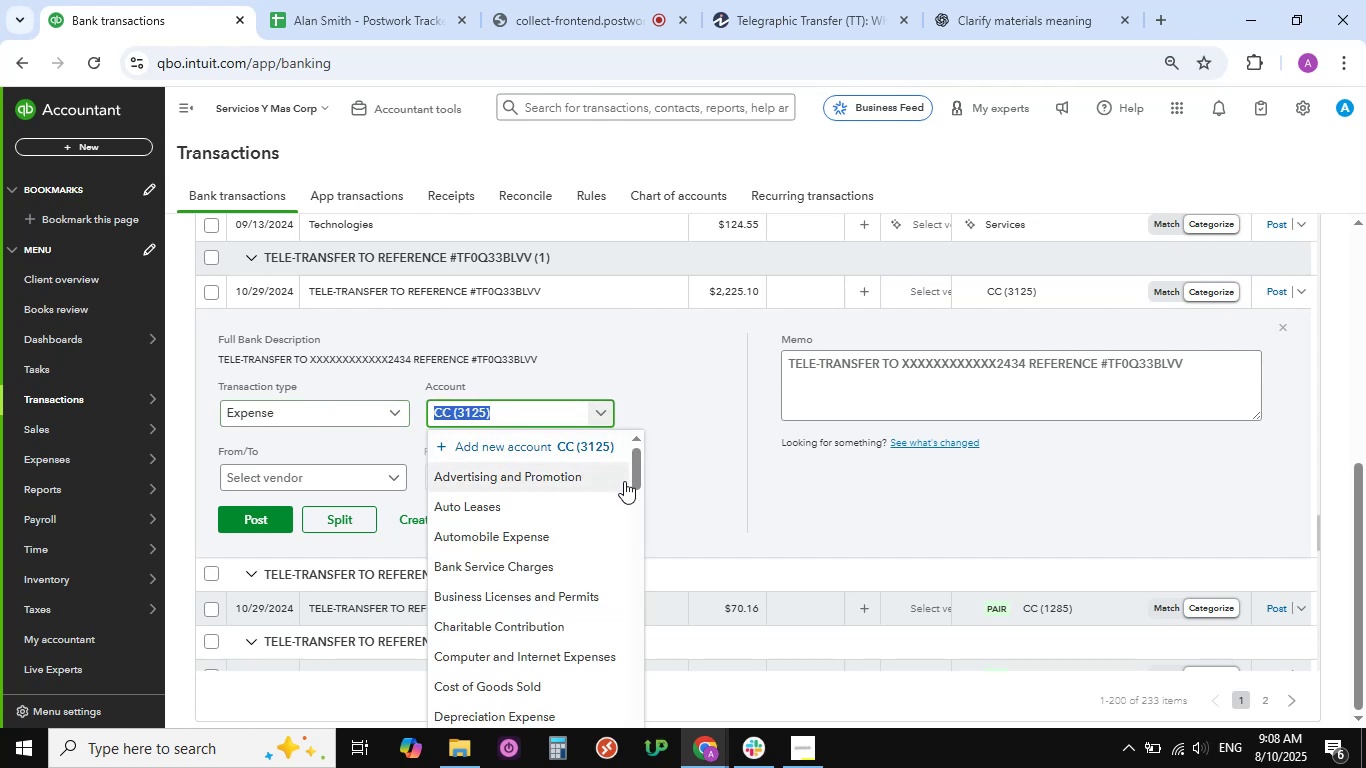 
scroll: coordinate [586, 533], scroll_direction: down, amount: 3.0
 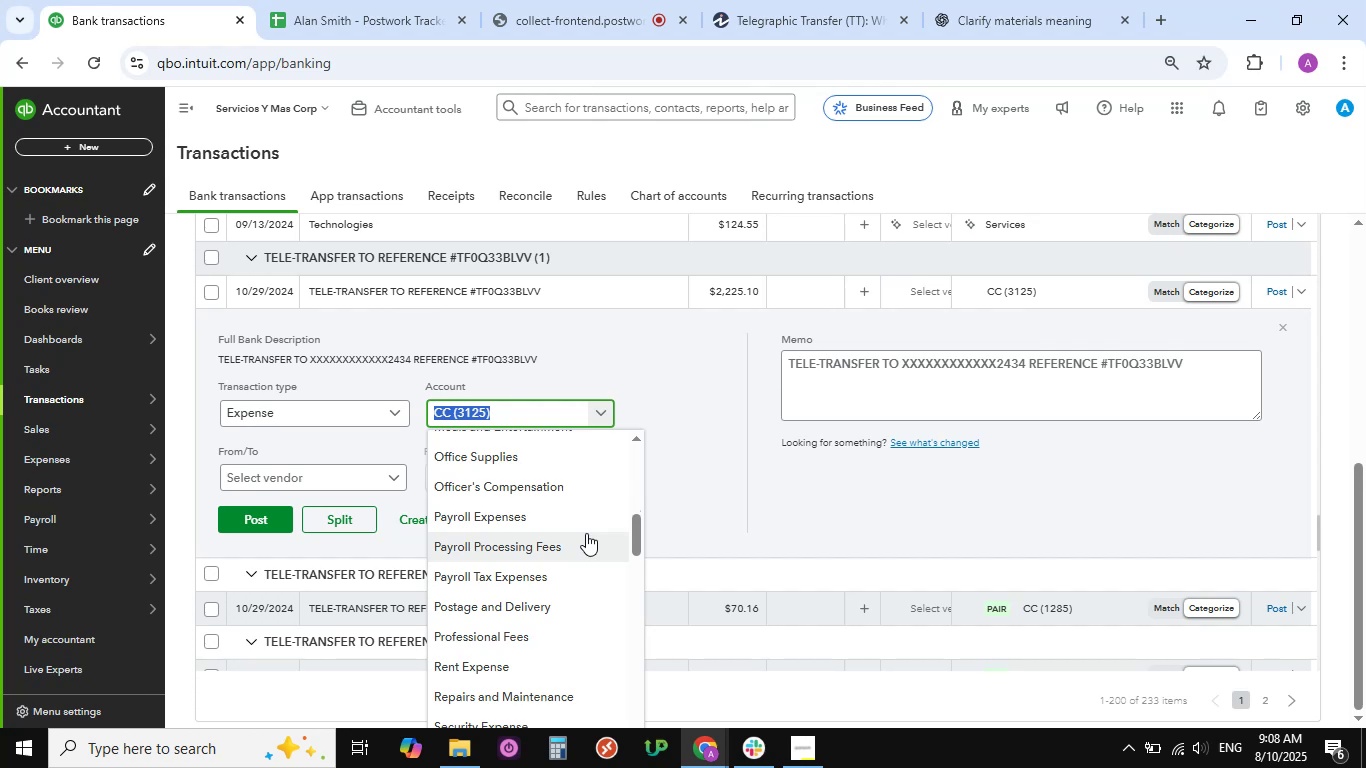 
wait(5.14)
 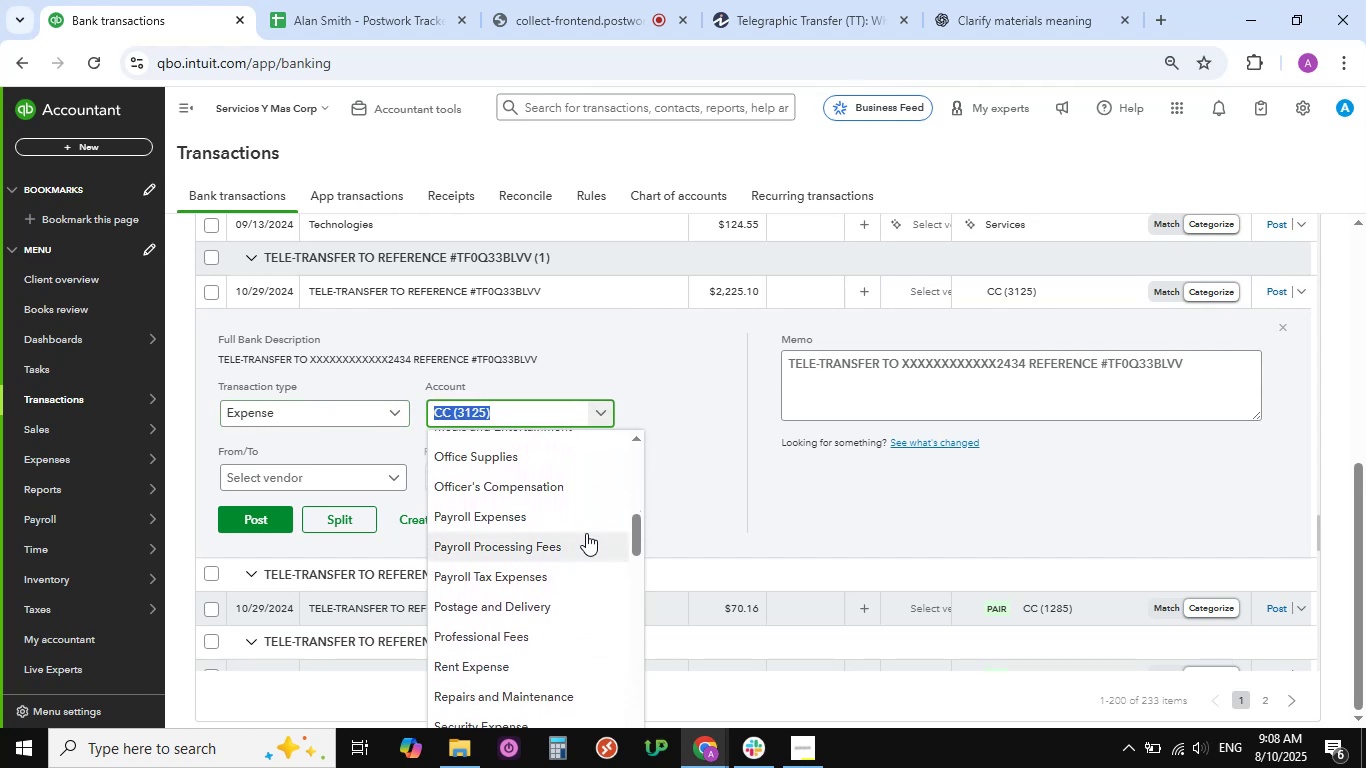 
scroll: coordinate [586, 533], scroll_direction: down, amount: 5.0
 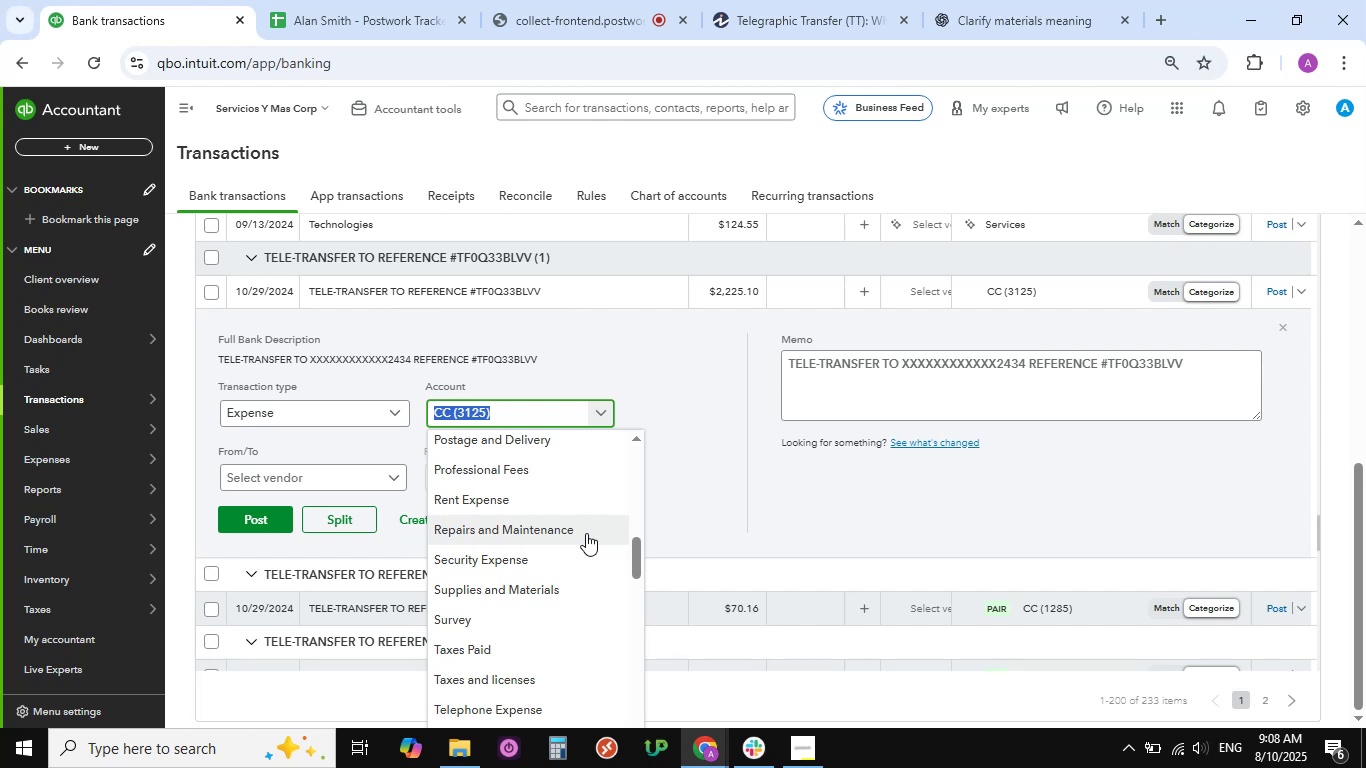 
wait(6.74)
 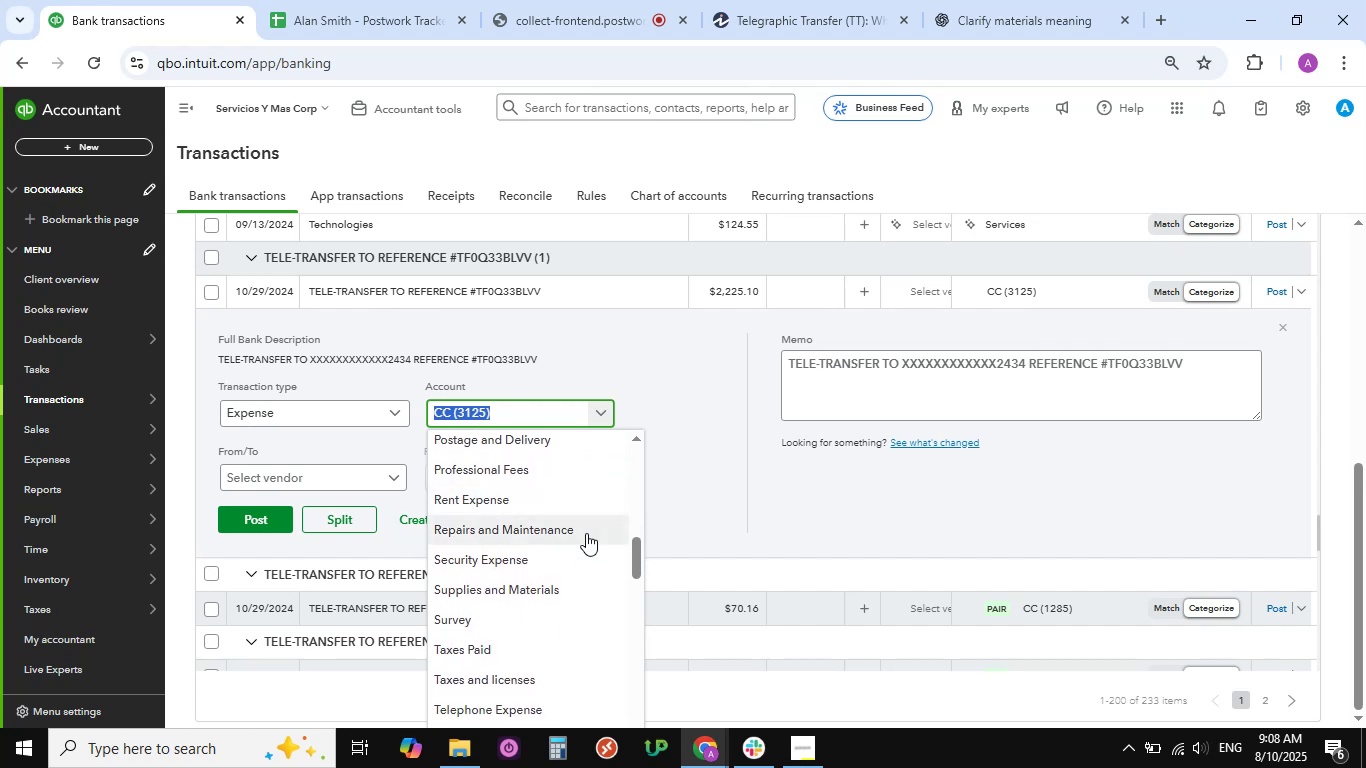 
scroll: coordinate [517, 652], scroll_direction: down, amount: 9.0
 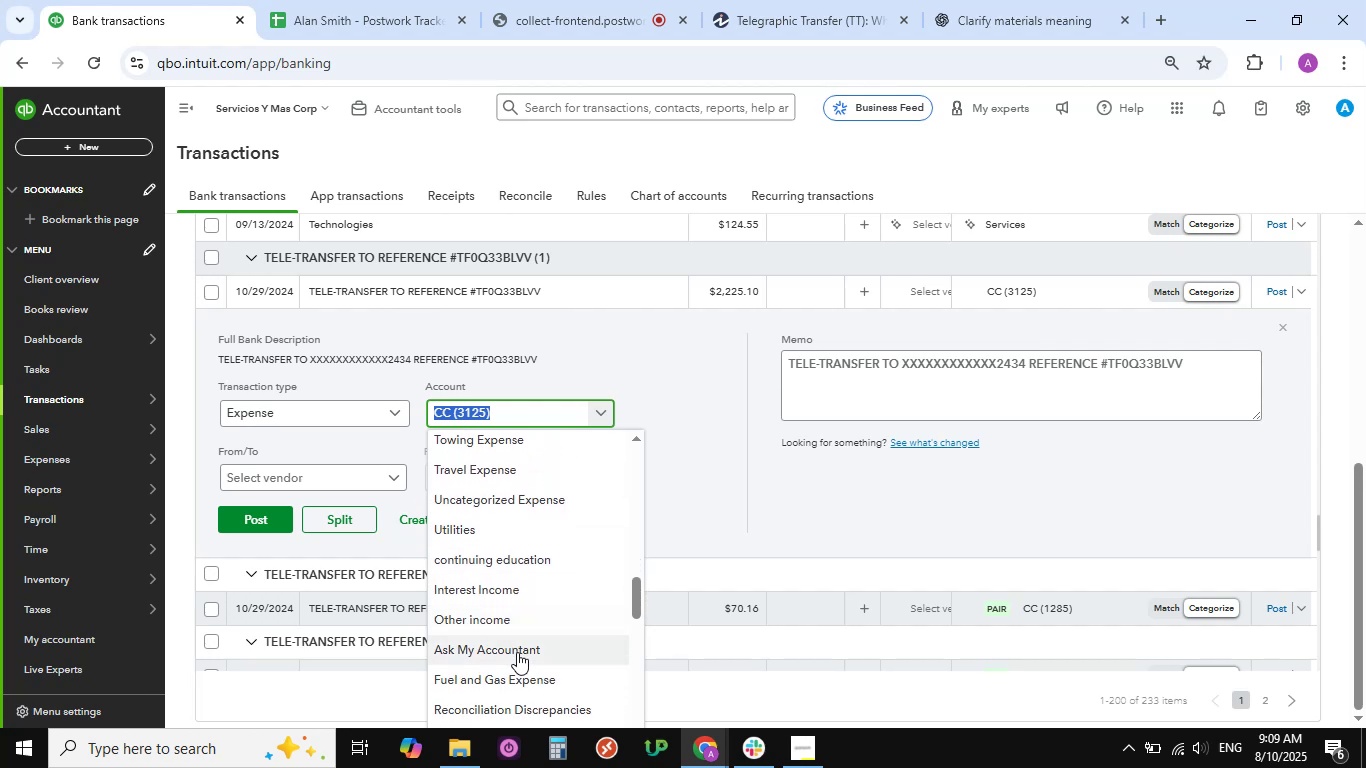 
left_click([517, 652])
 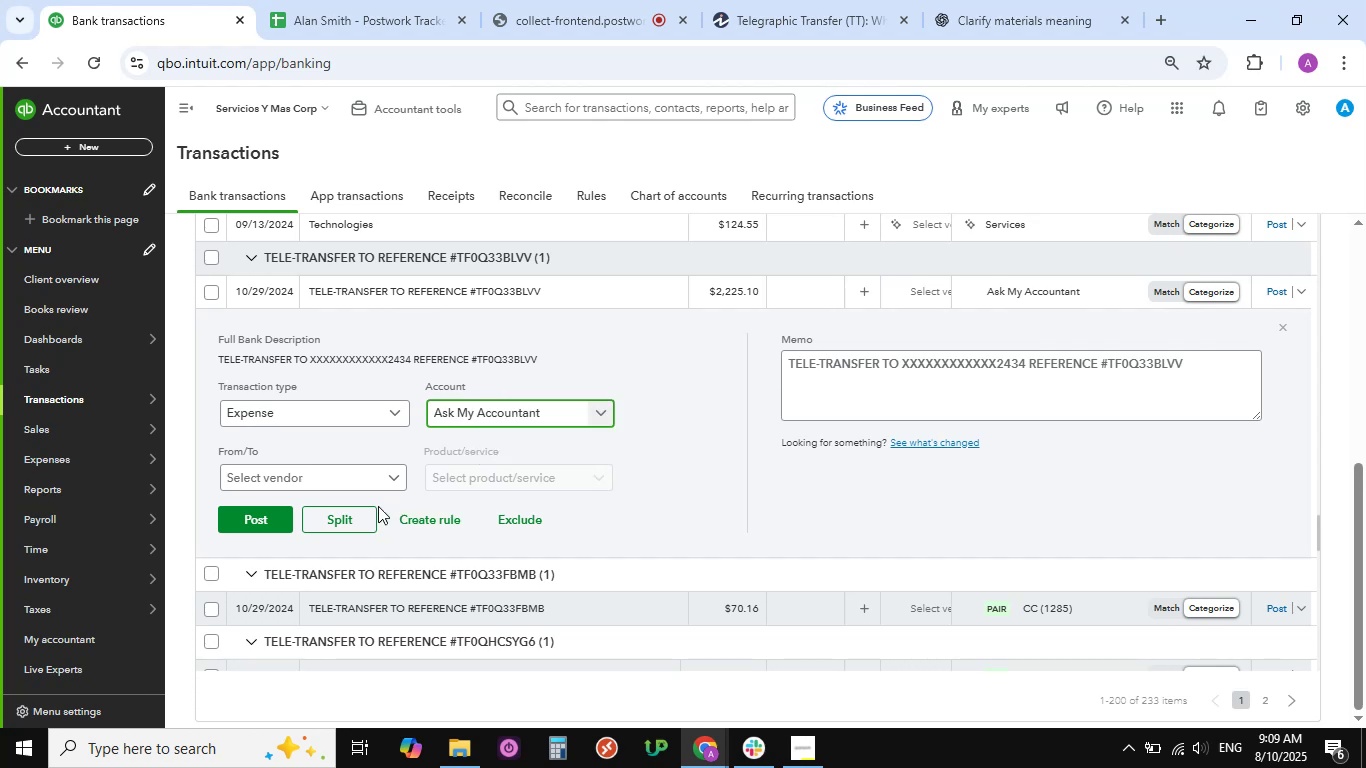 
left_click([395, 471])
 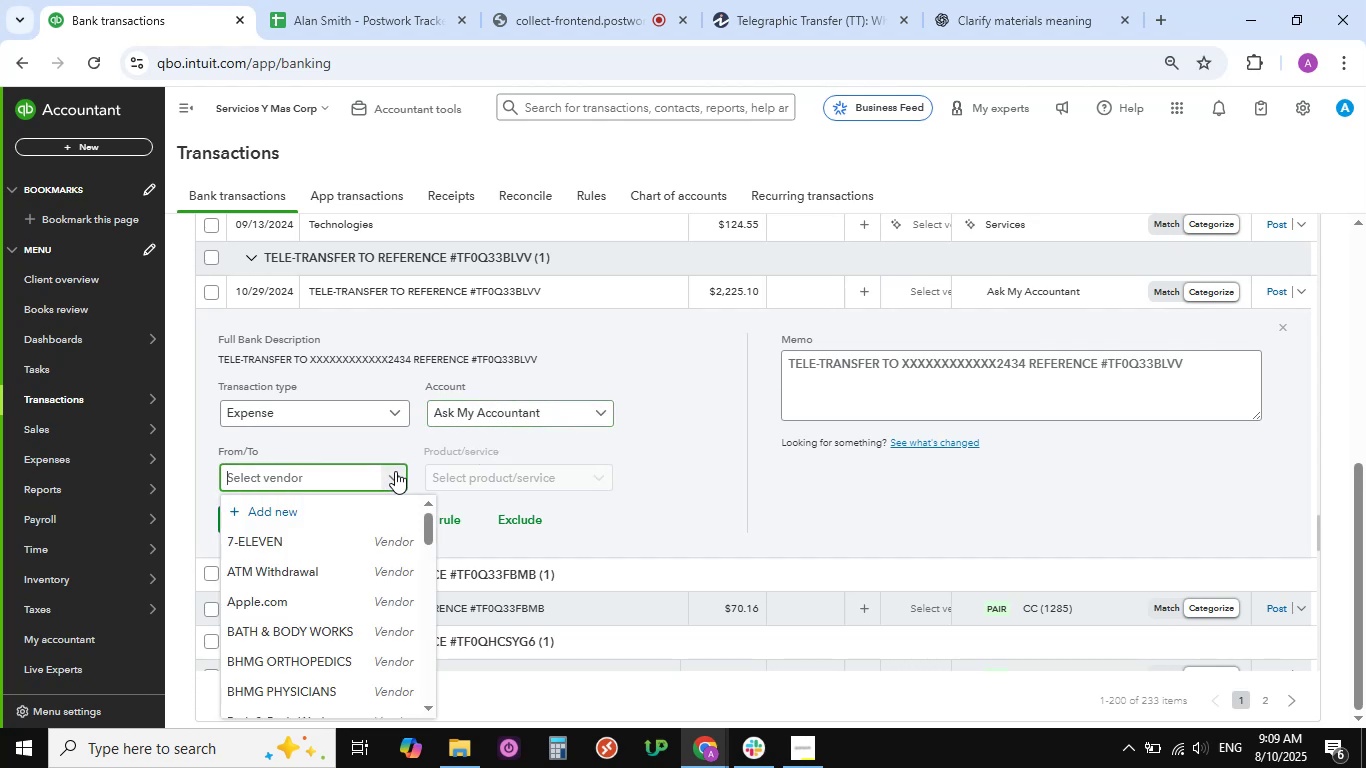 
scroll: coordinate [328, 582], scroll_direction: down, amount: 20.0
 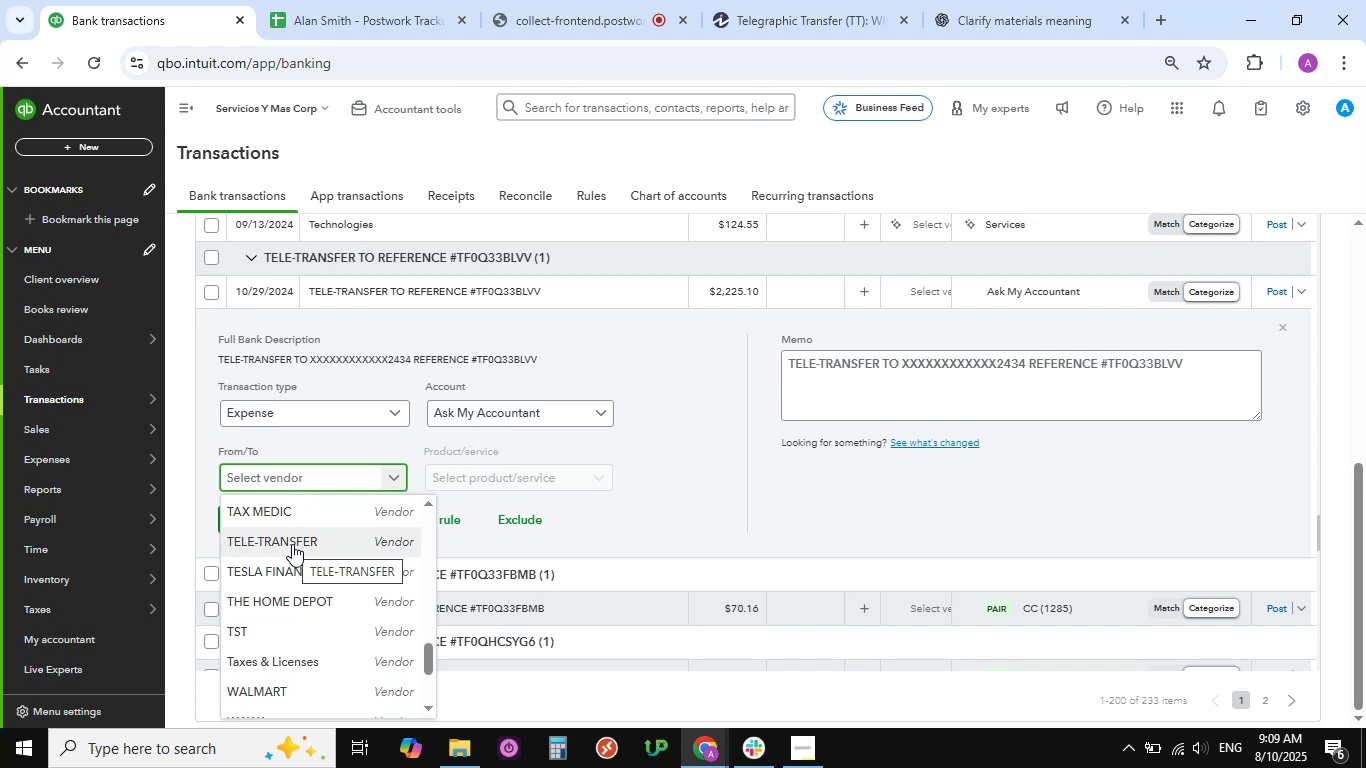 
wait(6.08)
 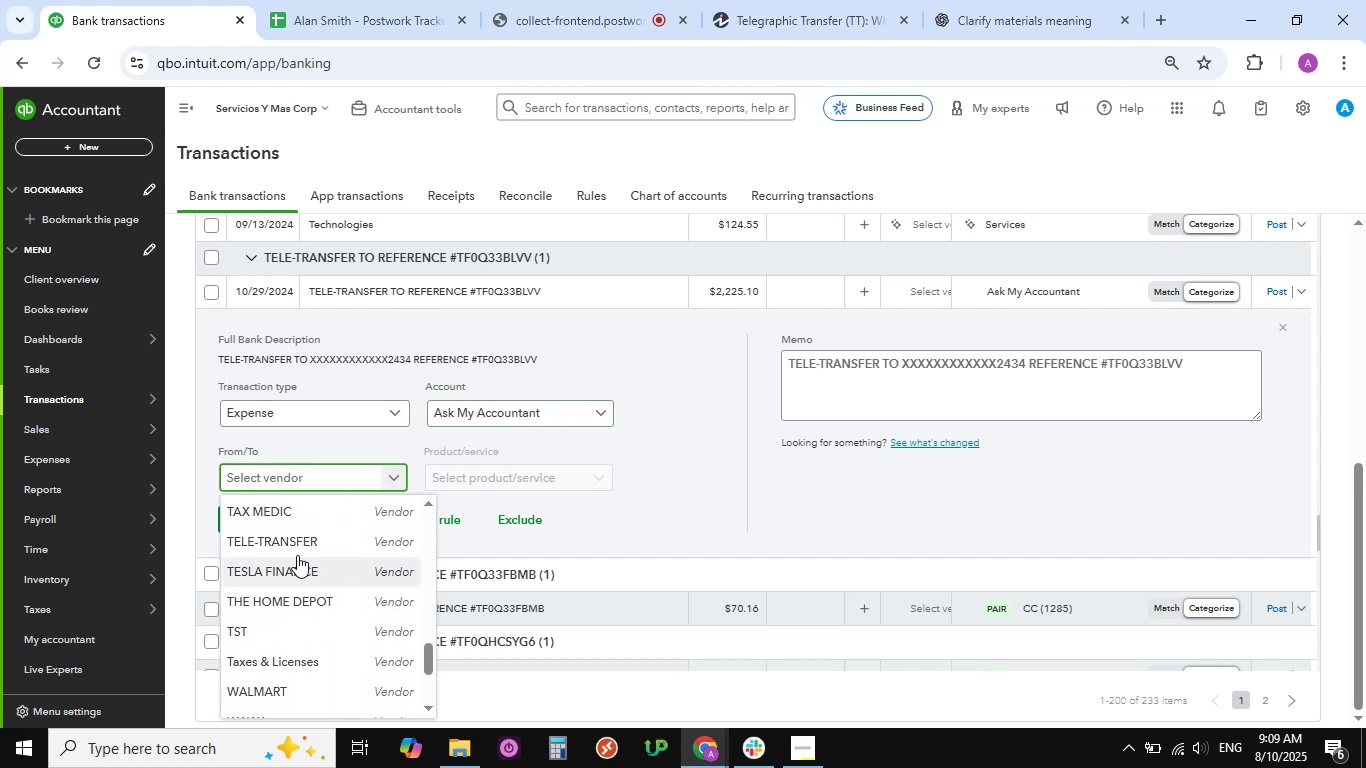 
left_click([292, 544])
 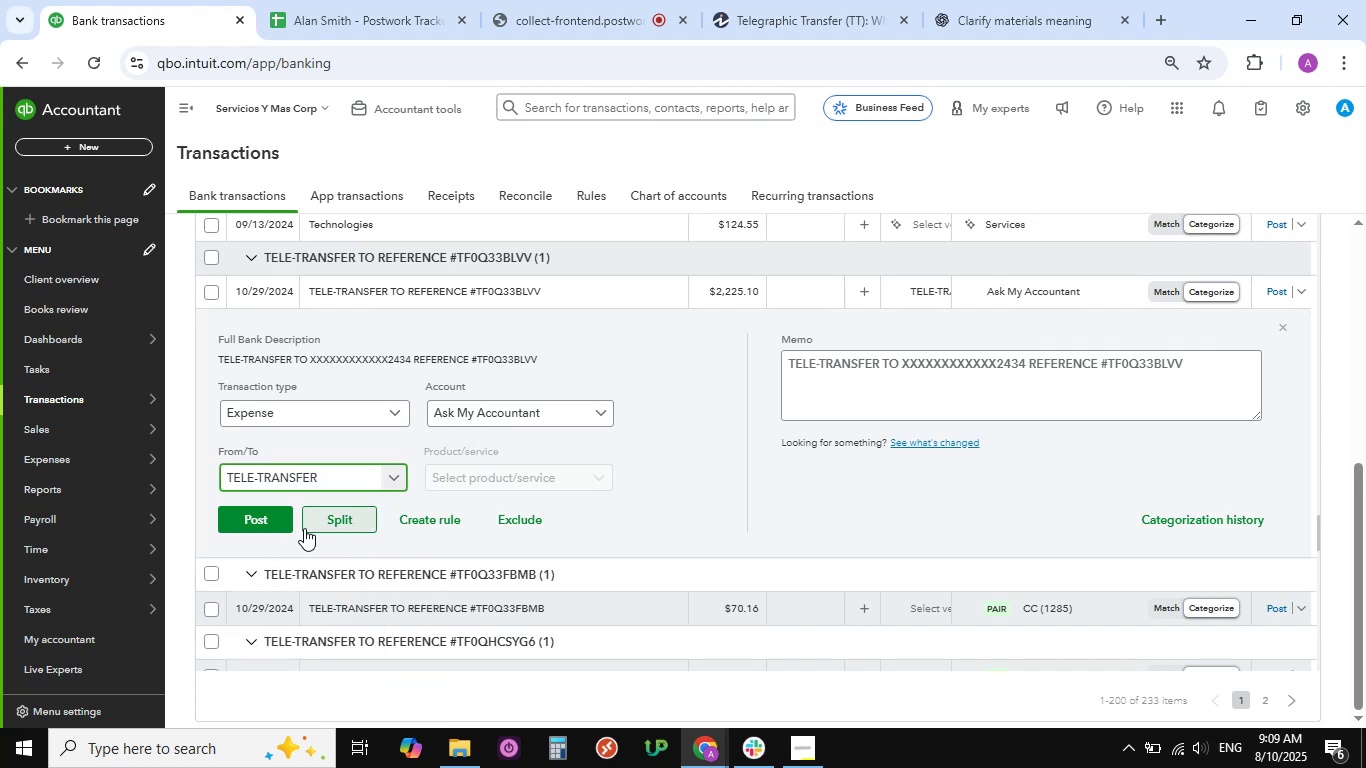 
left_click([267, 517])
 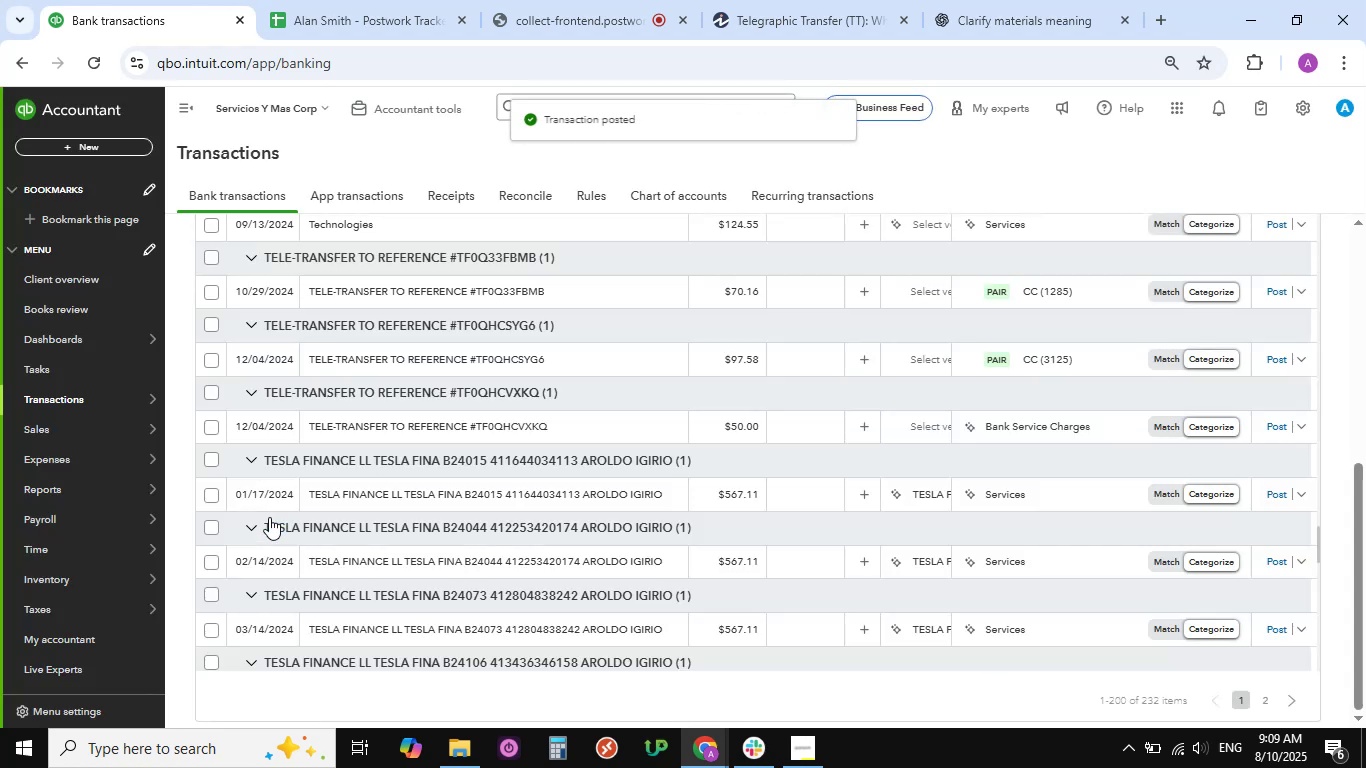 
wait(6.97)
 